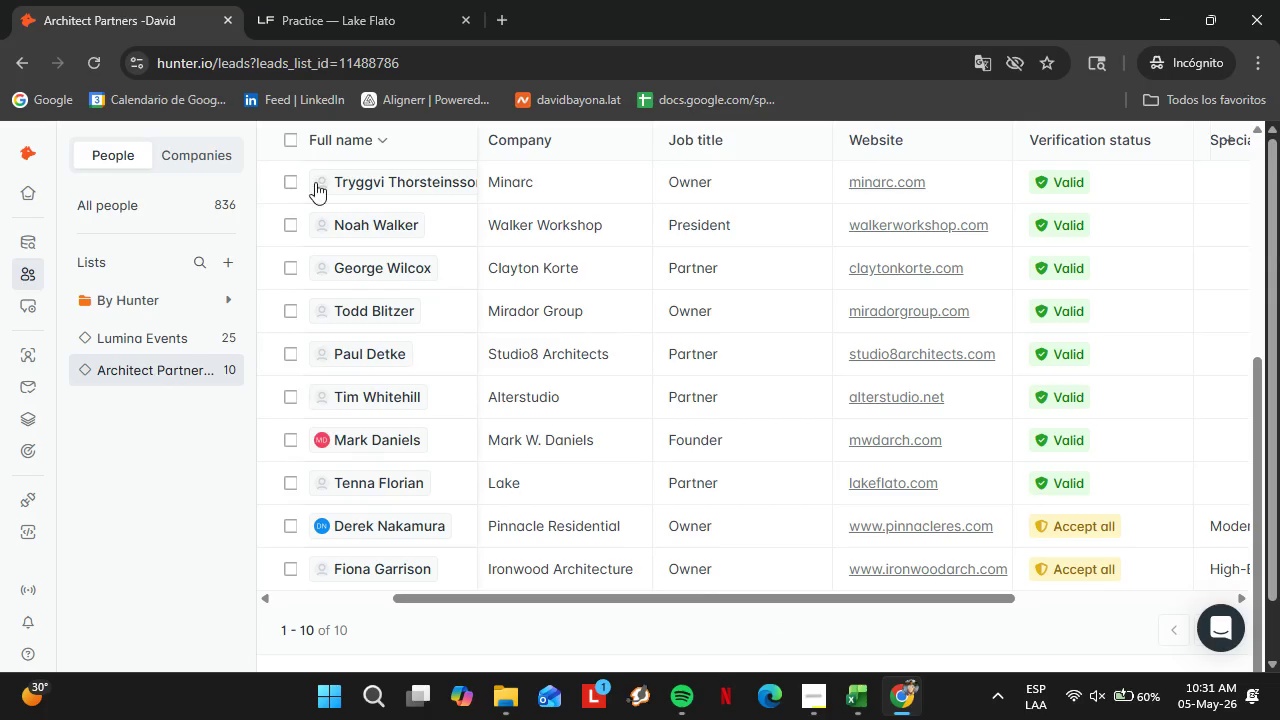 
left_click_drag(start_coordinate=[854, 594], to_coordinate=[988, 594])
 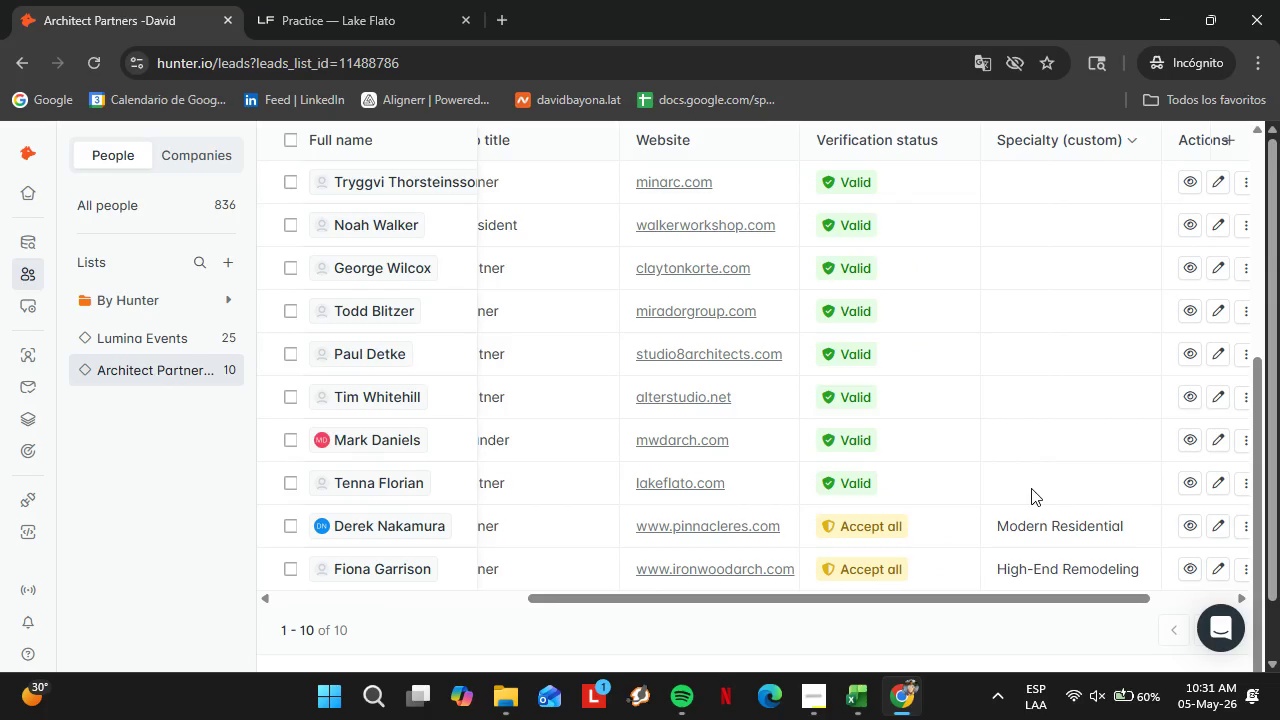 
double_click([1031, 488])
 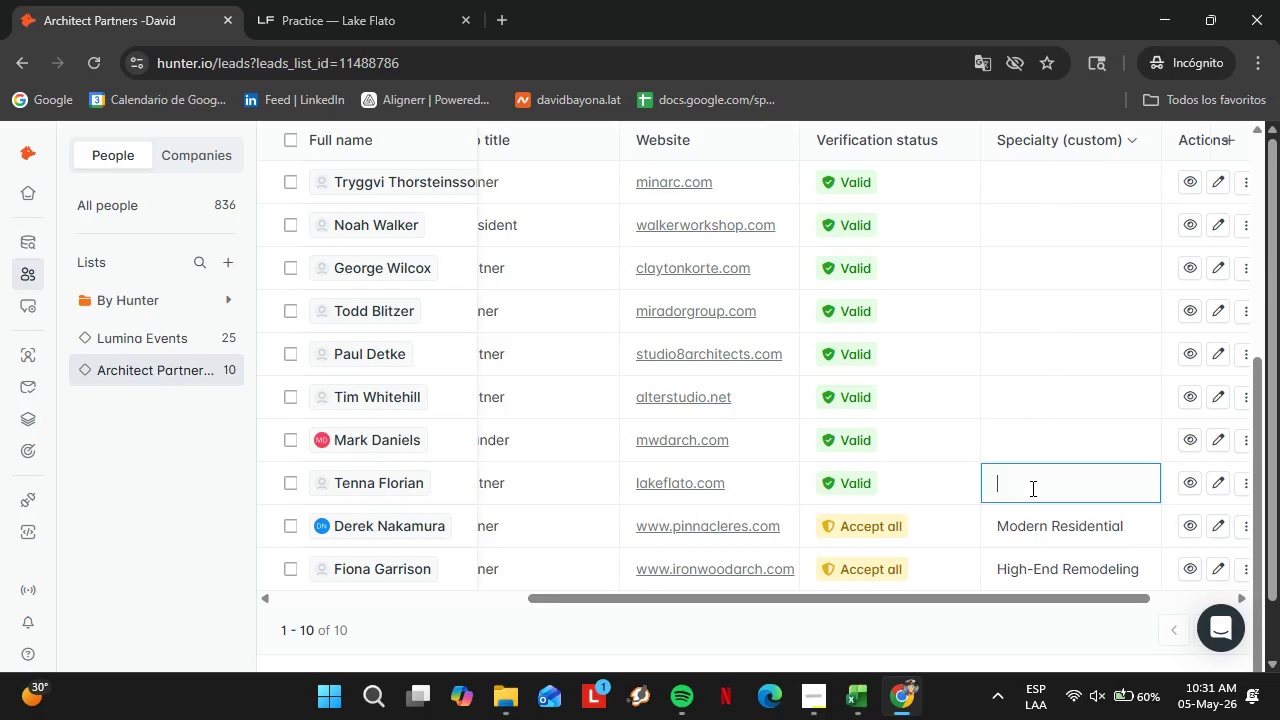 
triple_click([1031, 488])
 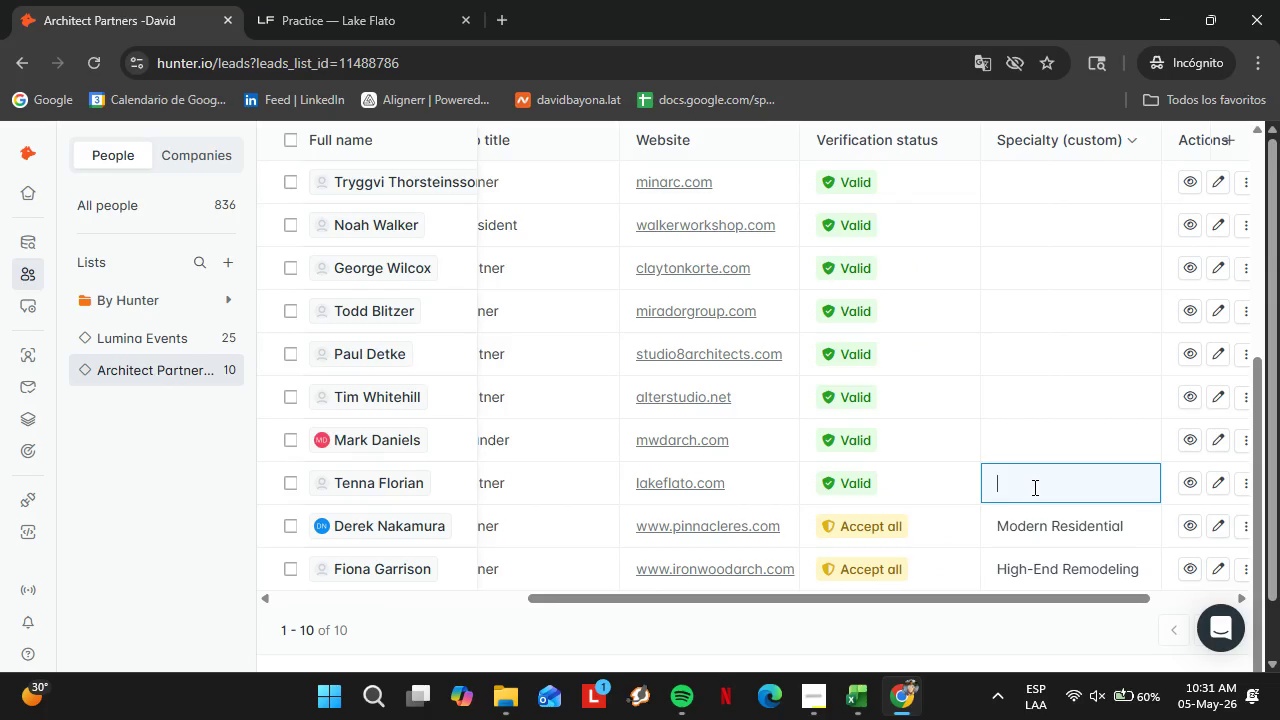 
type(Sustainable Architecture)
 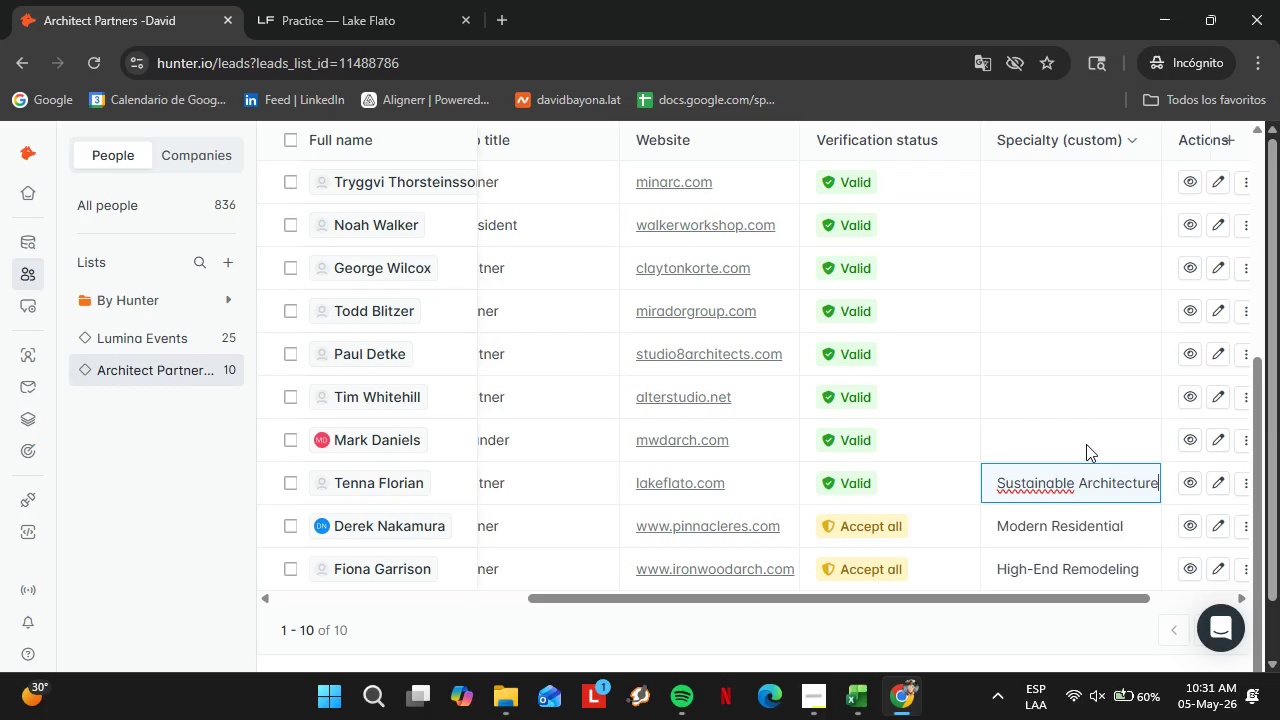 
double_click([1086, 444])
 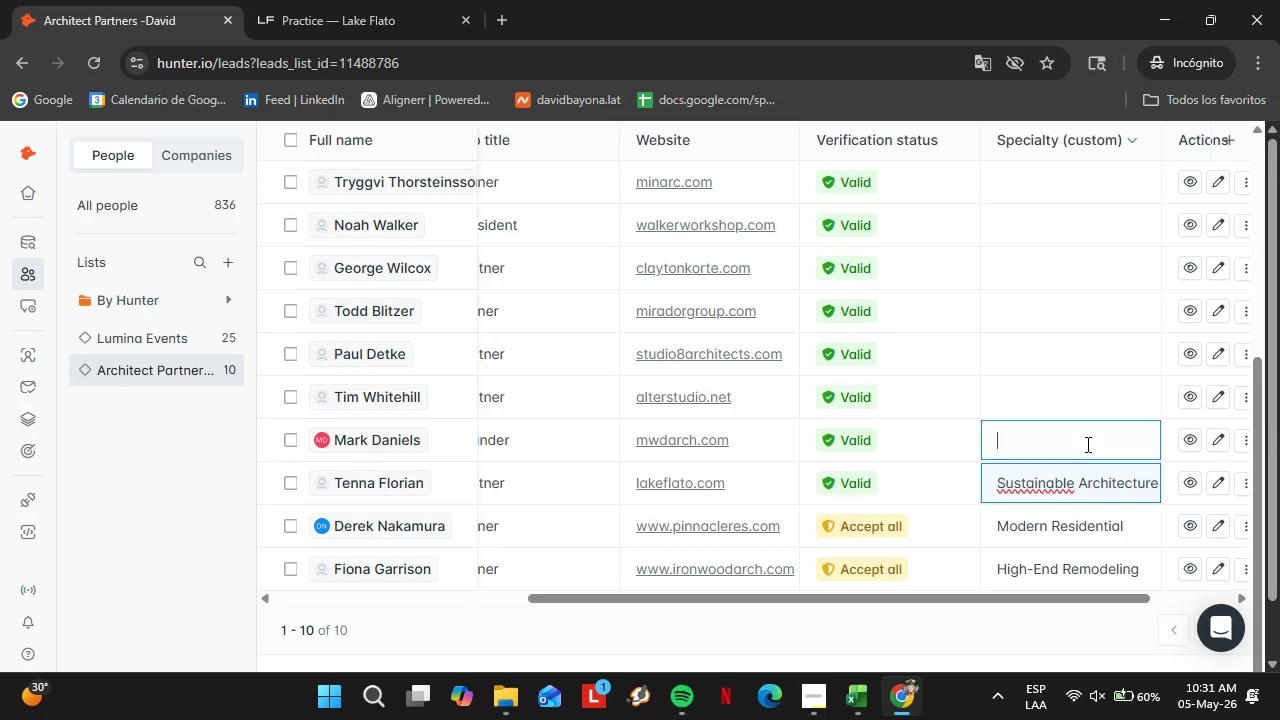 
triple_click([1086, 444])
 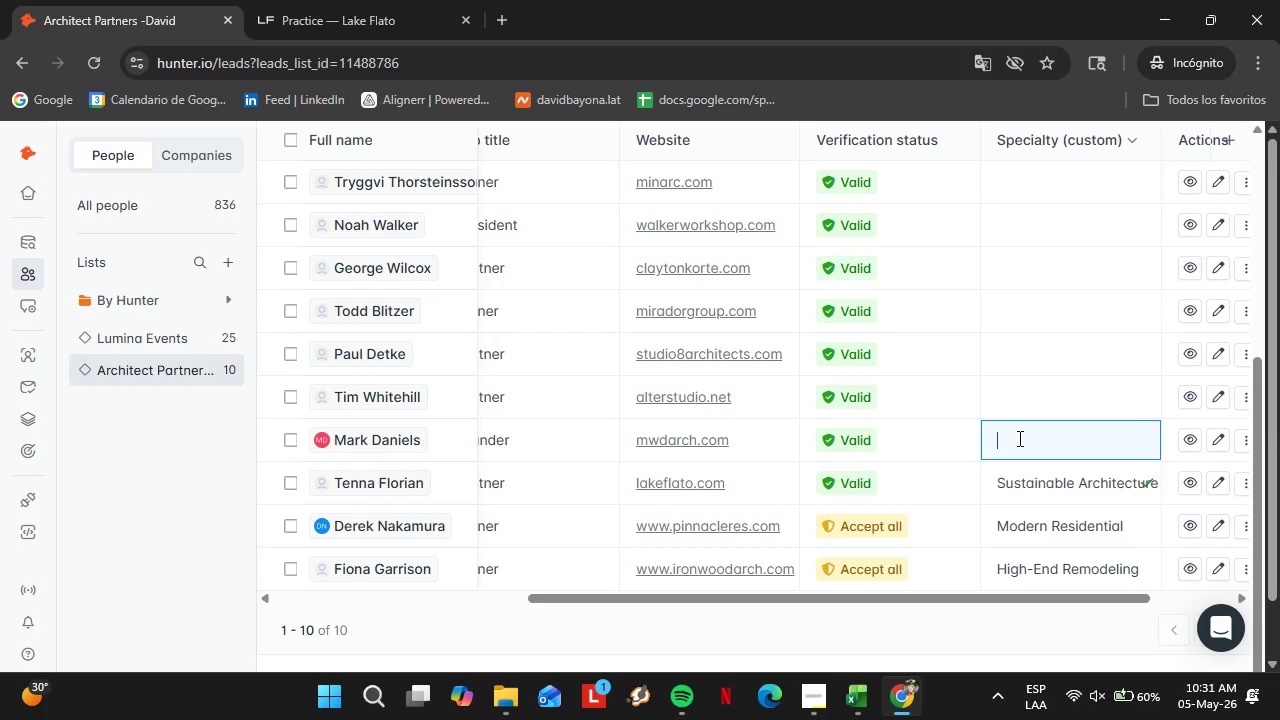 
double_click([1018, 438])
 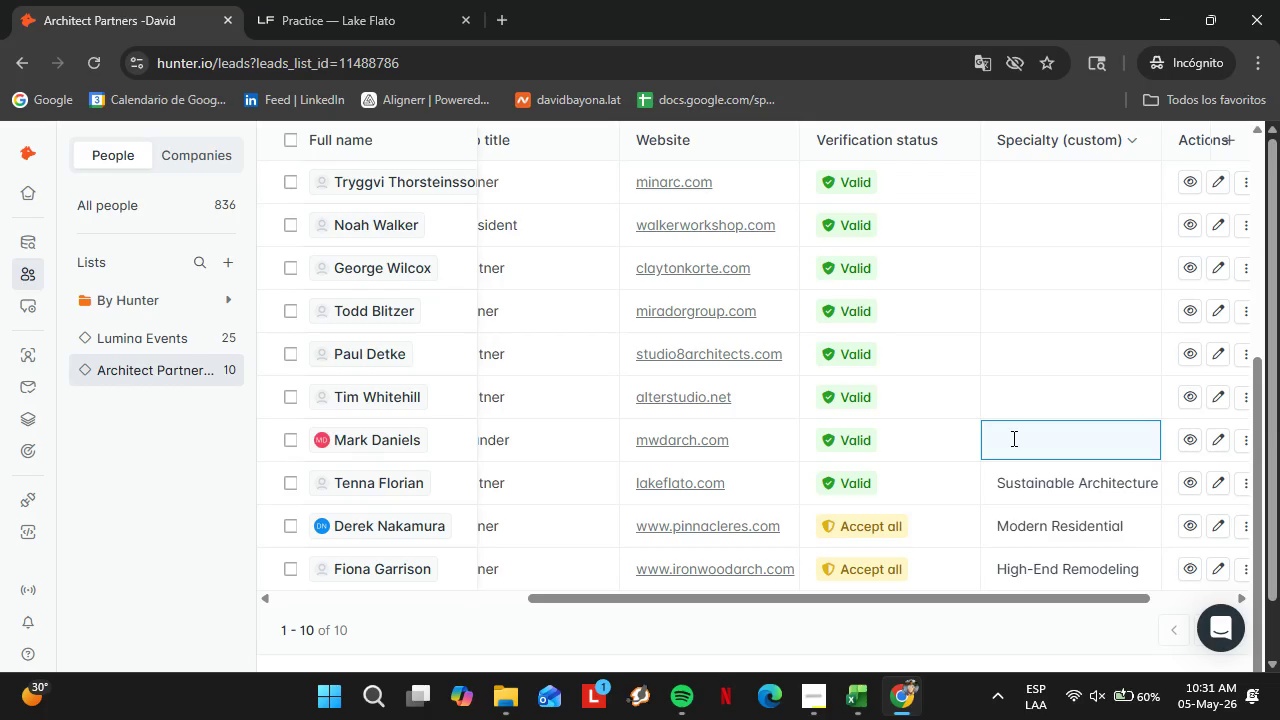 
type(Luxury Residentila)
key(Backspace)
key(Backspace)
type(al S)
key(Backspace)
type(Desing)
key(Backspace)
key(Backspace)
type(gm)
key(Backspace)
type(m)
 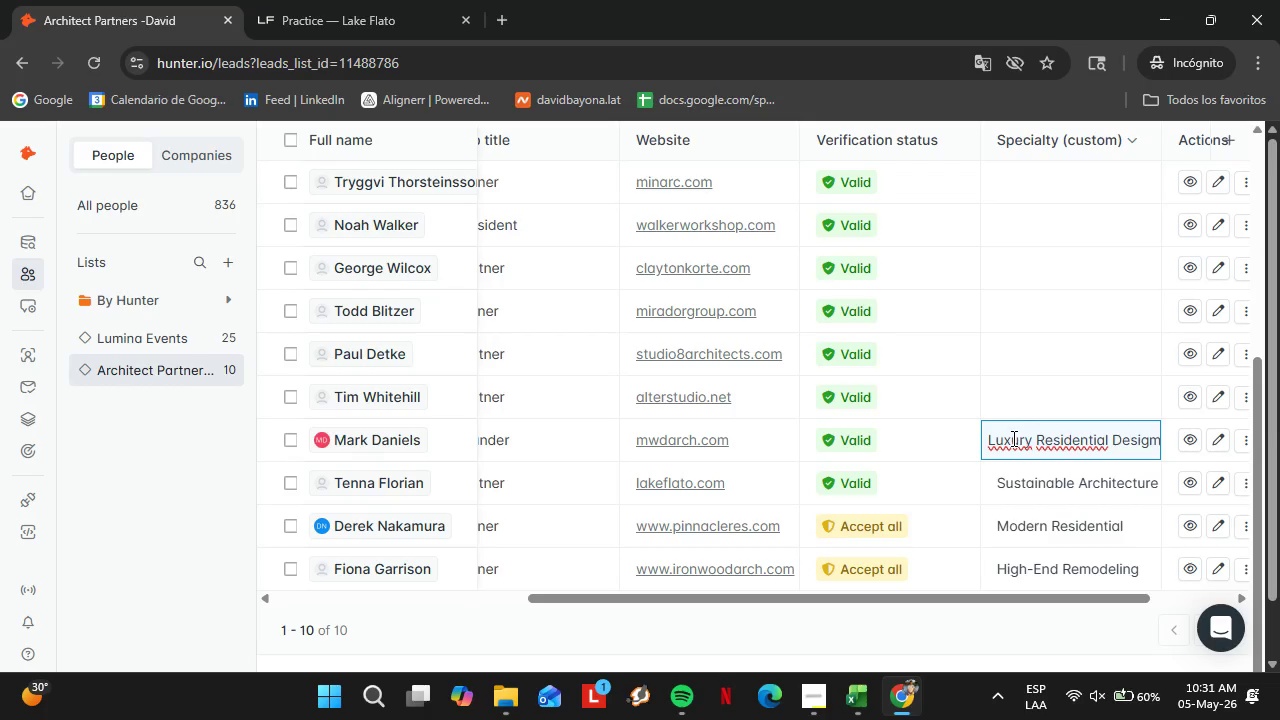 
key(Backspace)
 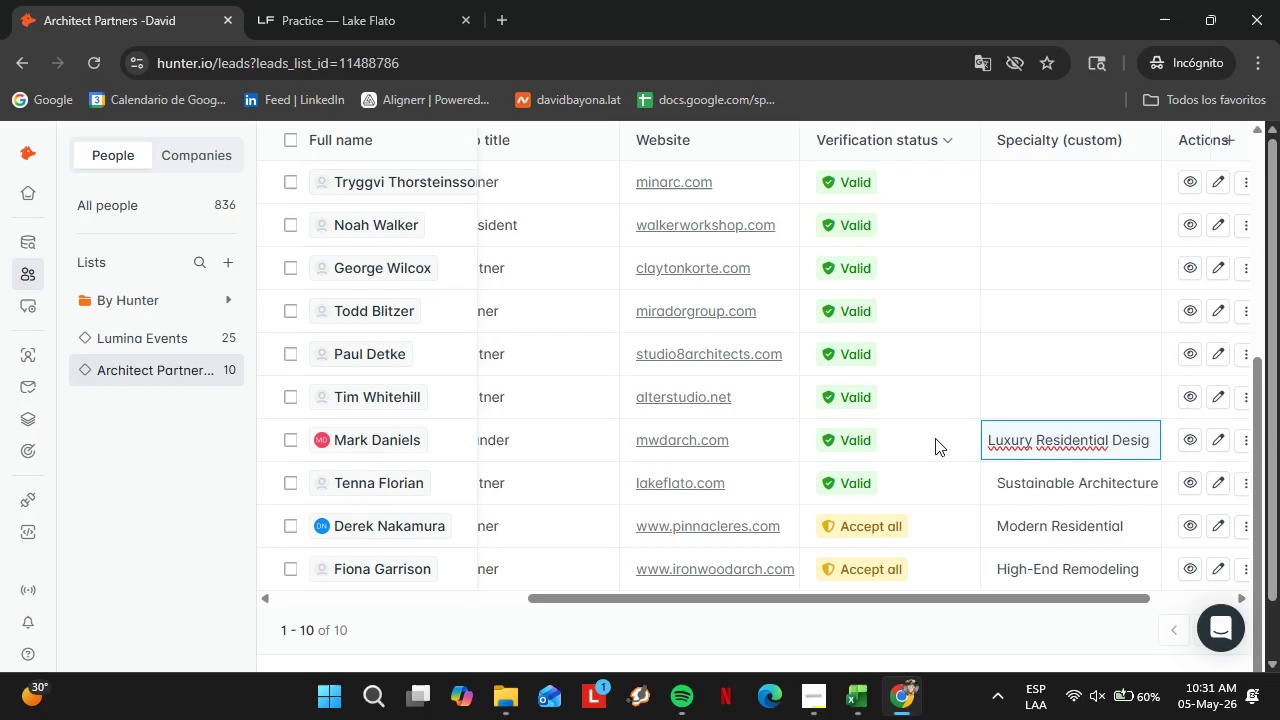 
key(N)
 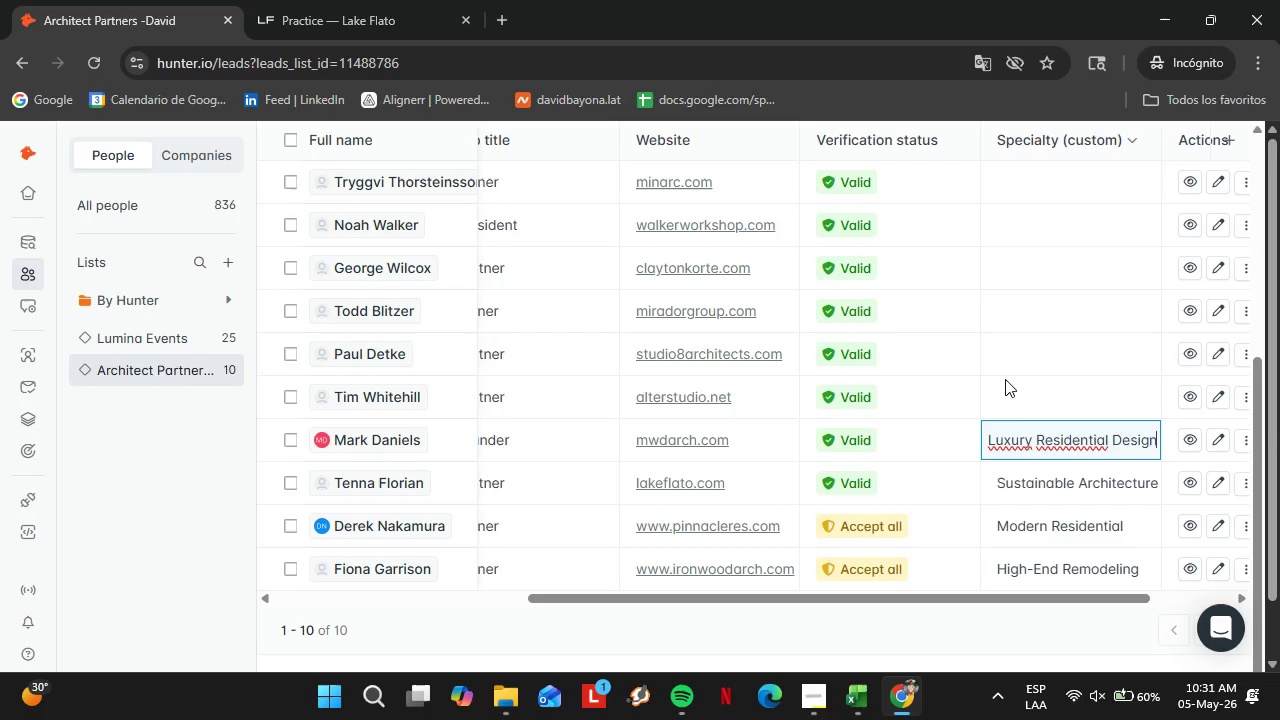 
double_click([1024, 383])
 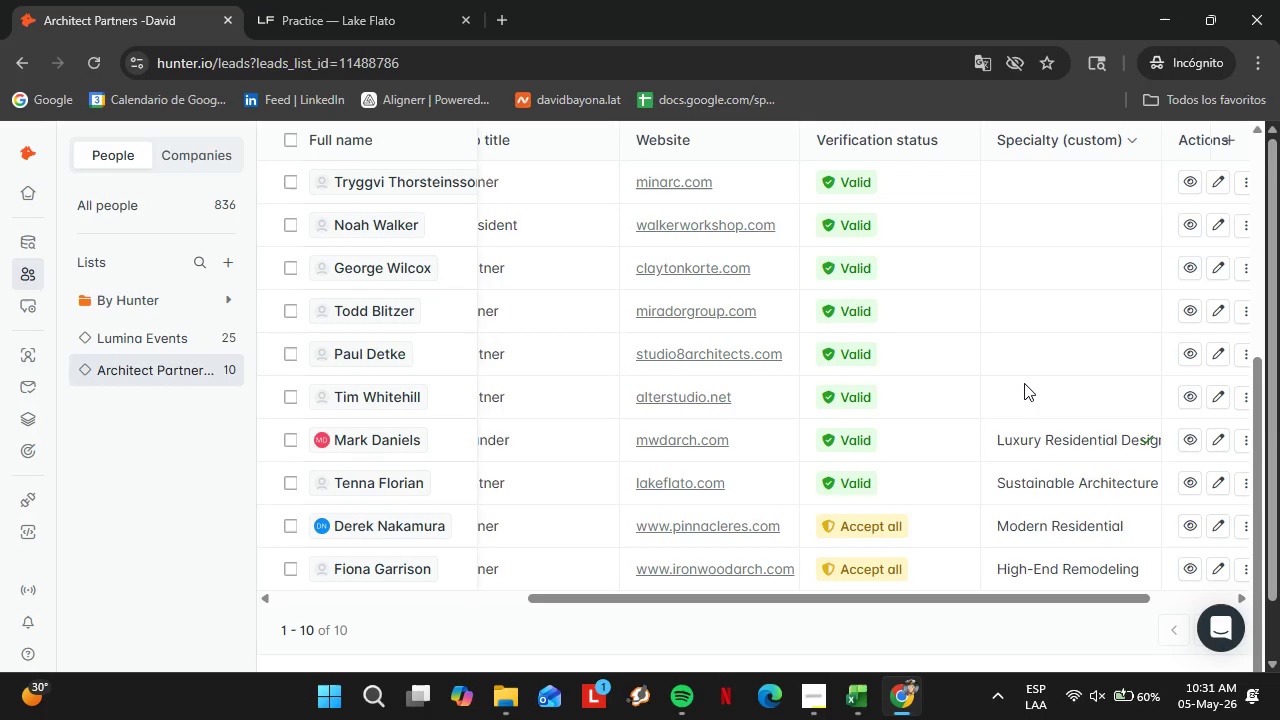 
triple_click([1024, 383])
 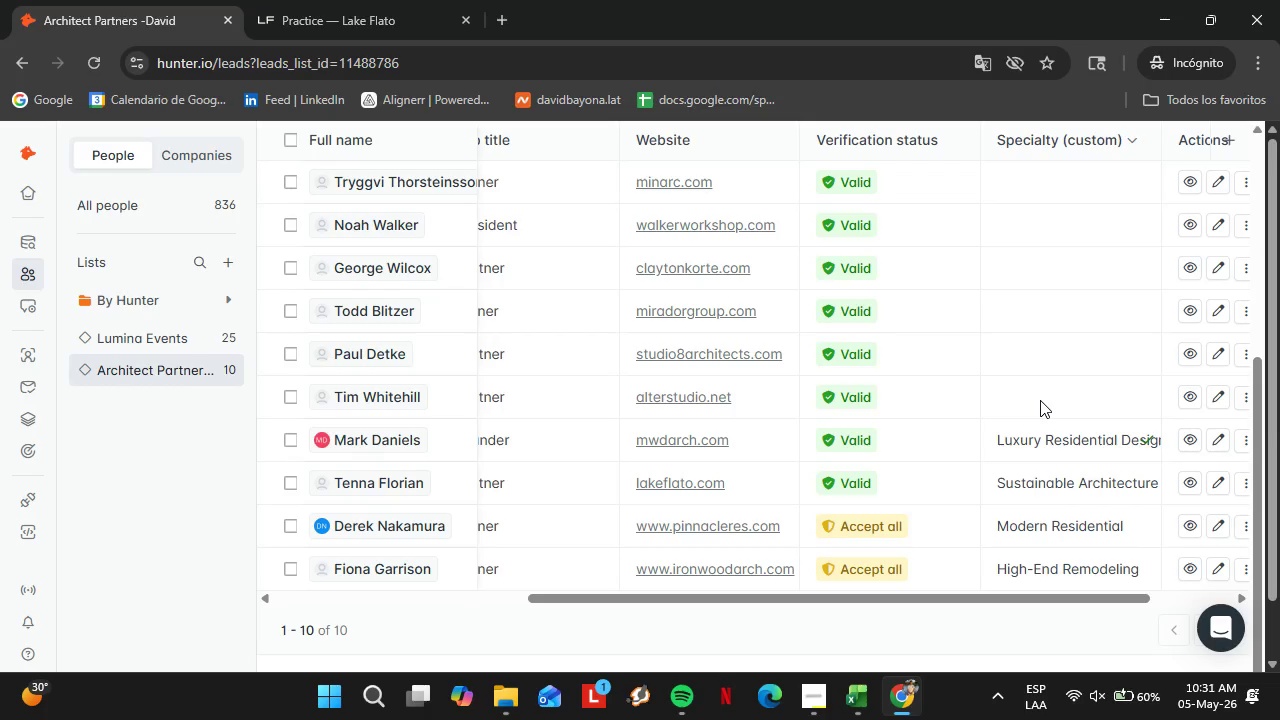 
double_click([1040, 400])
 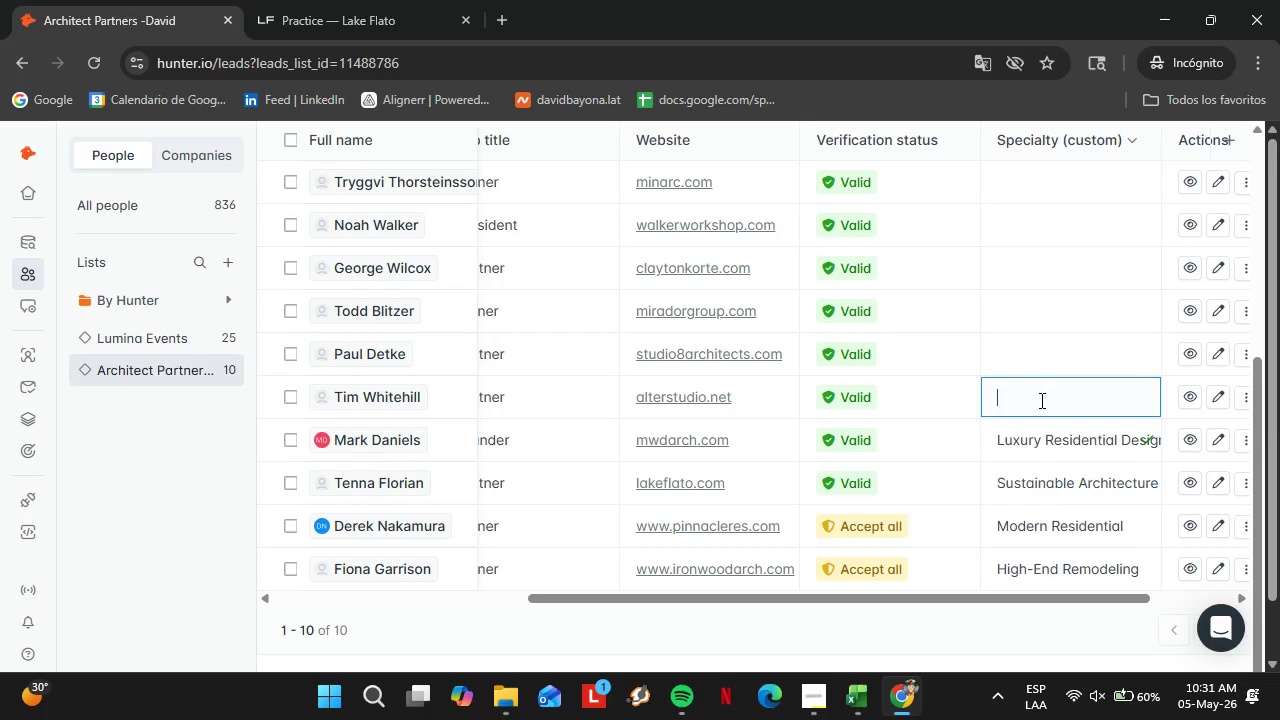 
triple_click([1040, 400])
 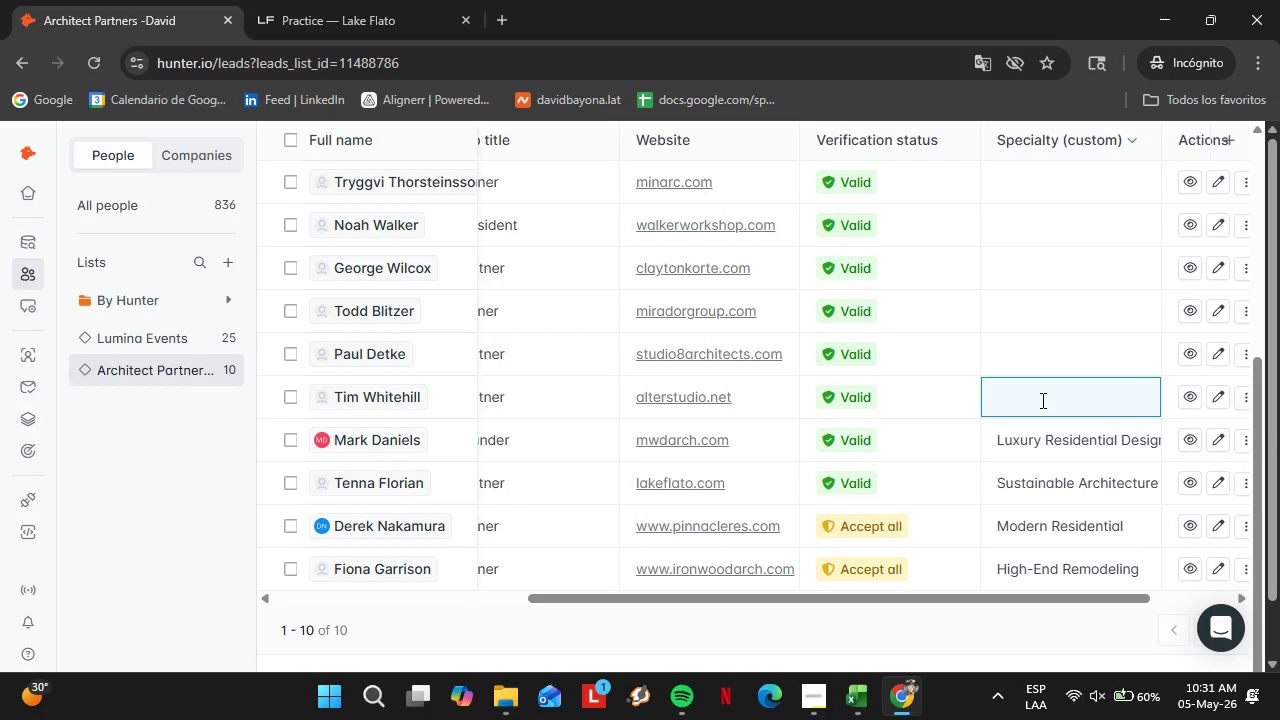 
type(Modern C)
key(Backspace)
type(Custom Homes)
 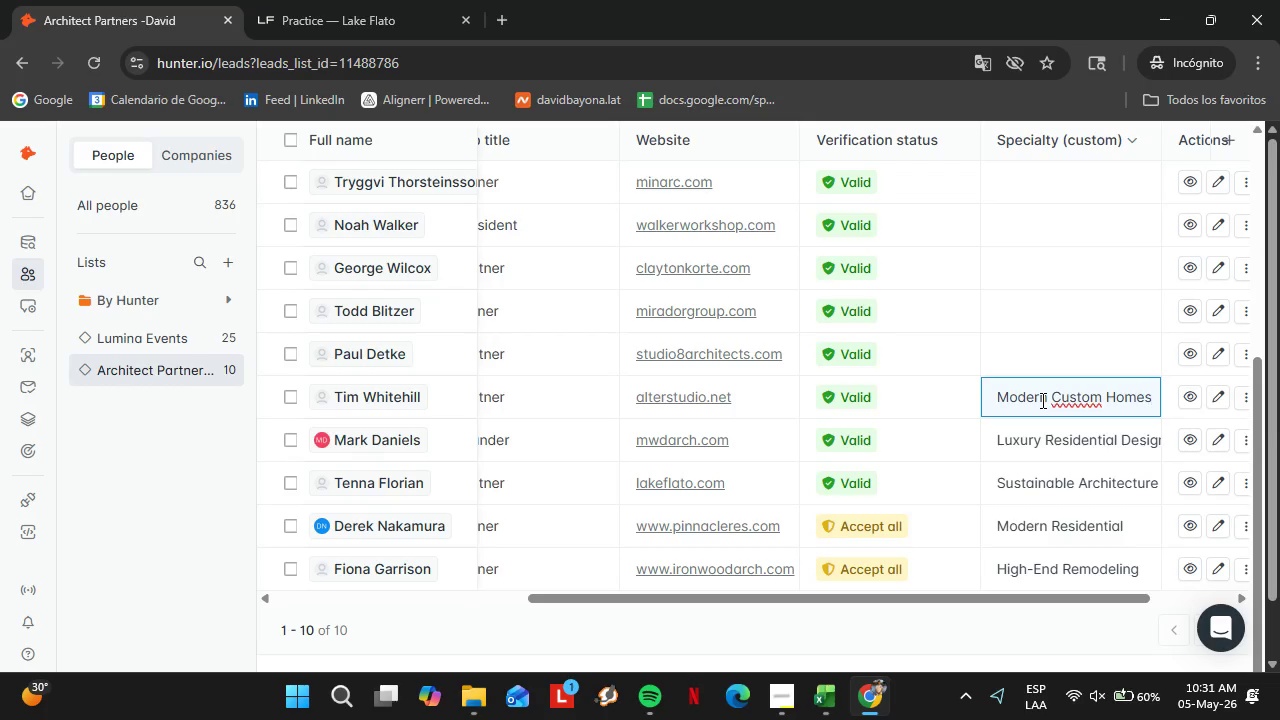 
left_click_drag(start_coordinate=[1030, 367], to_coordinate=[1025, 361])
 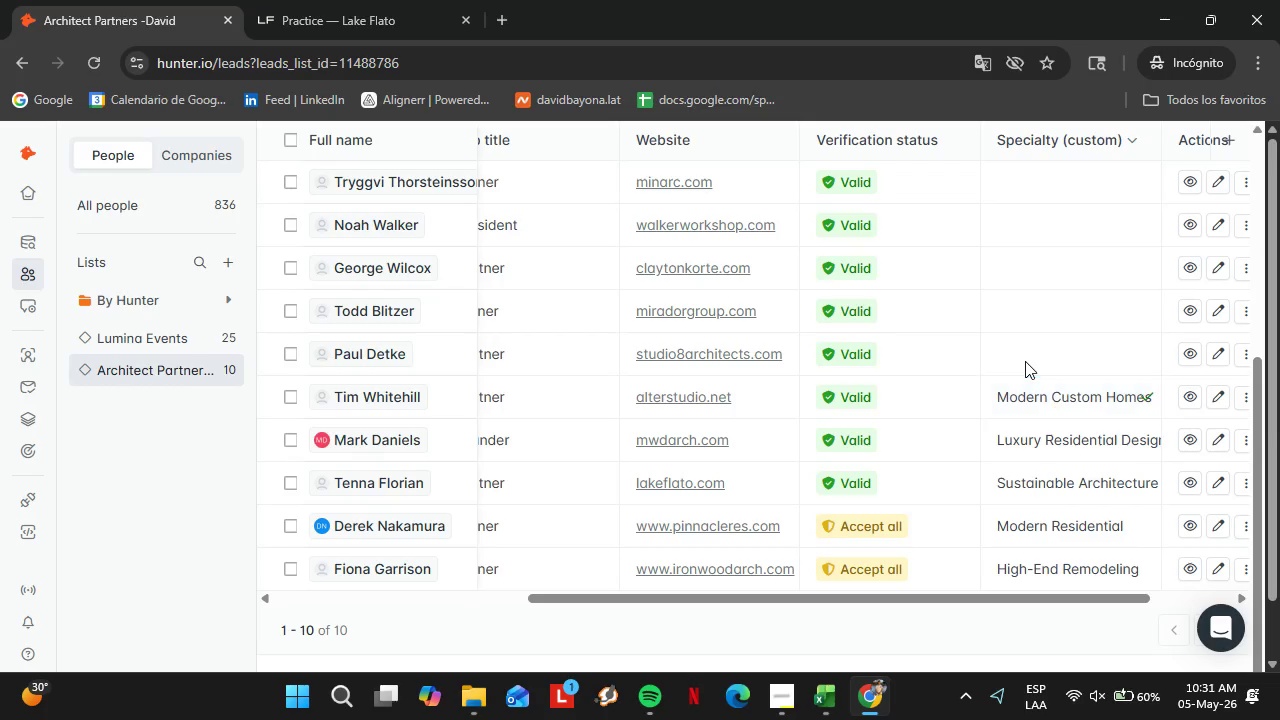 
double_click([1025, 361])
 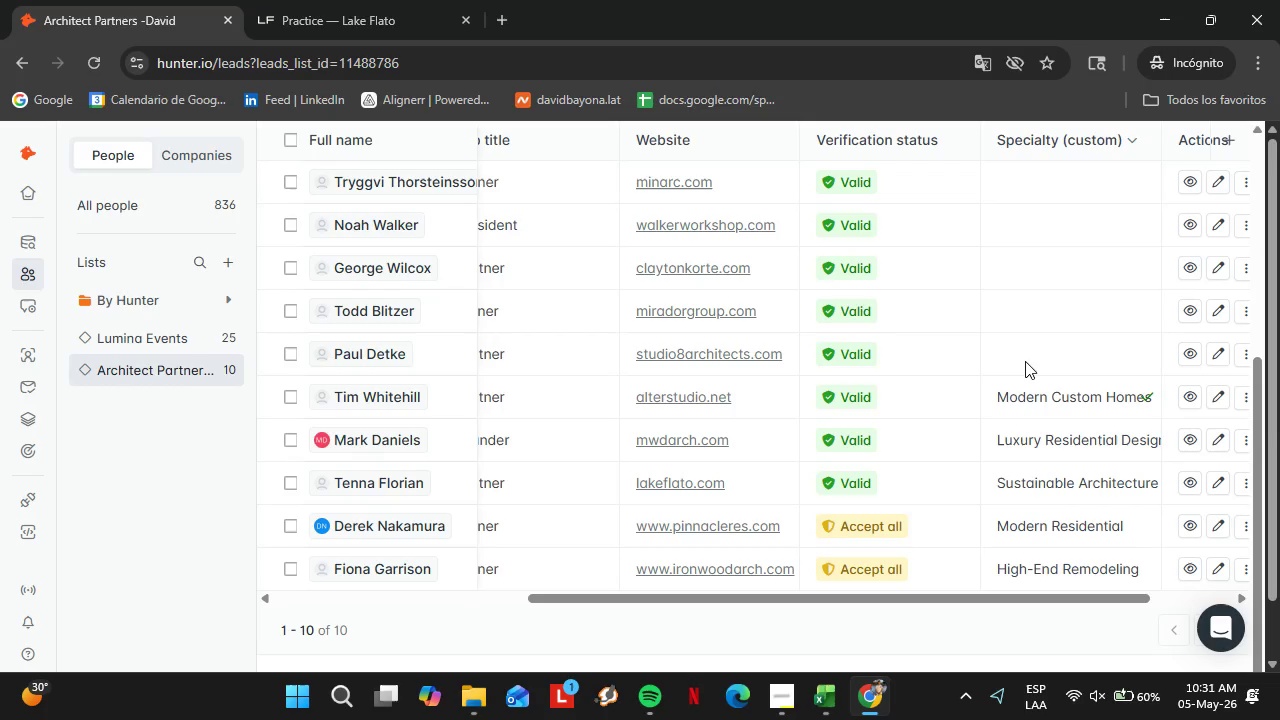 
triple_click([1025, 361])
 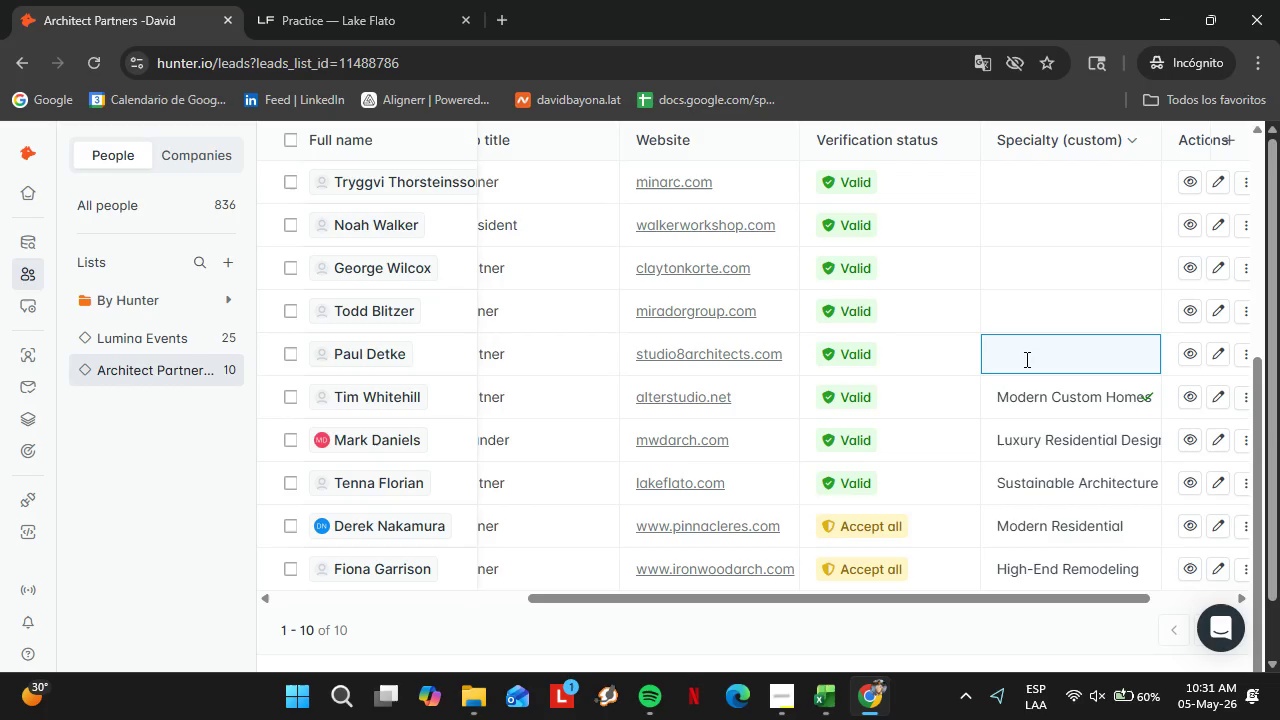 
double_click([1025, 359])
 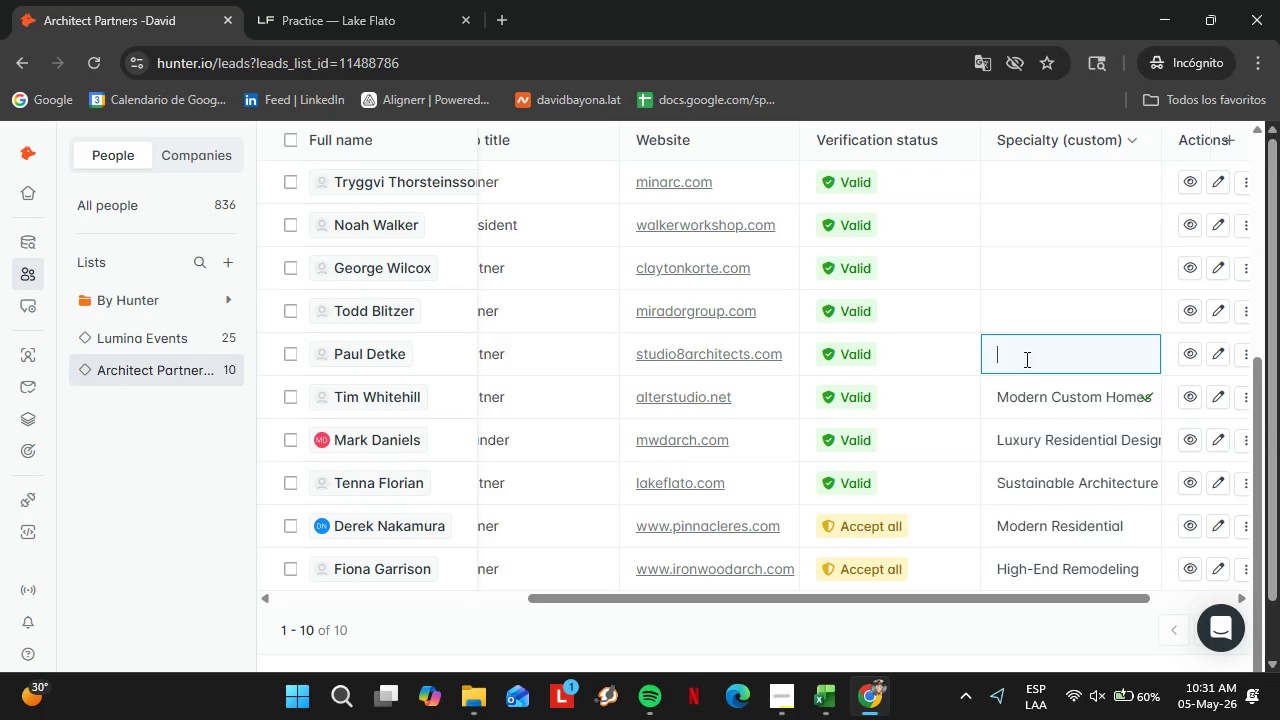 
triple_click([1025, 359])
 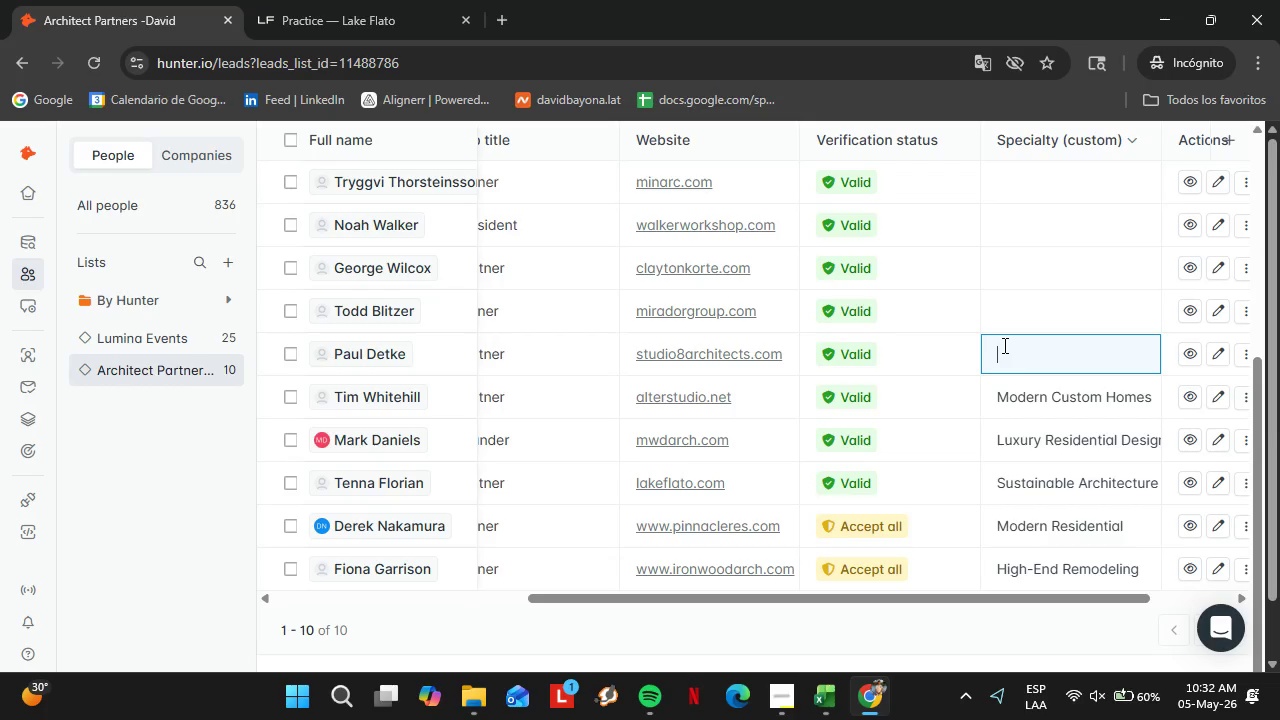 
type(Cust)
key(Backspace)
type(tom Residential Design)
 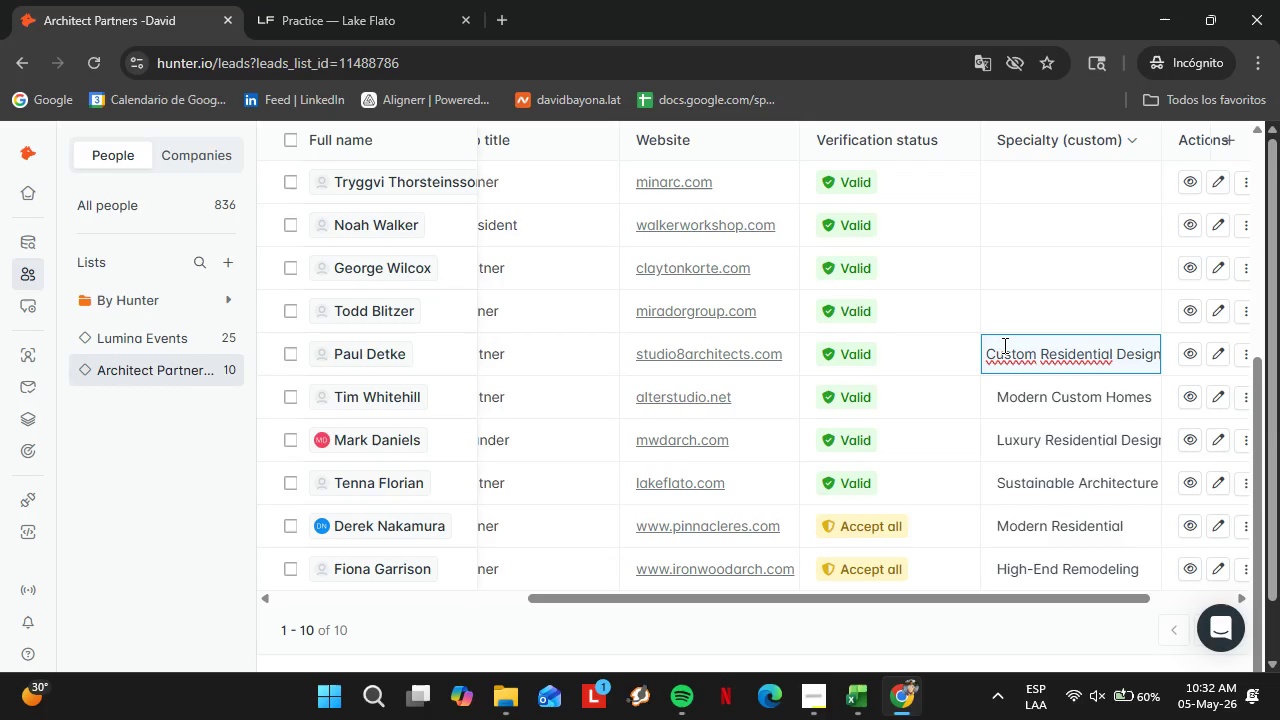 
double_click([1023, 317])
 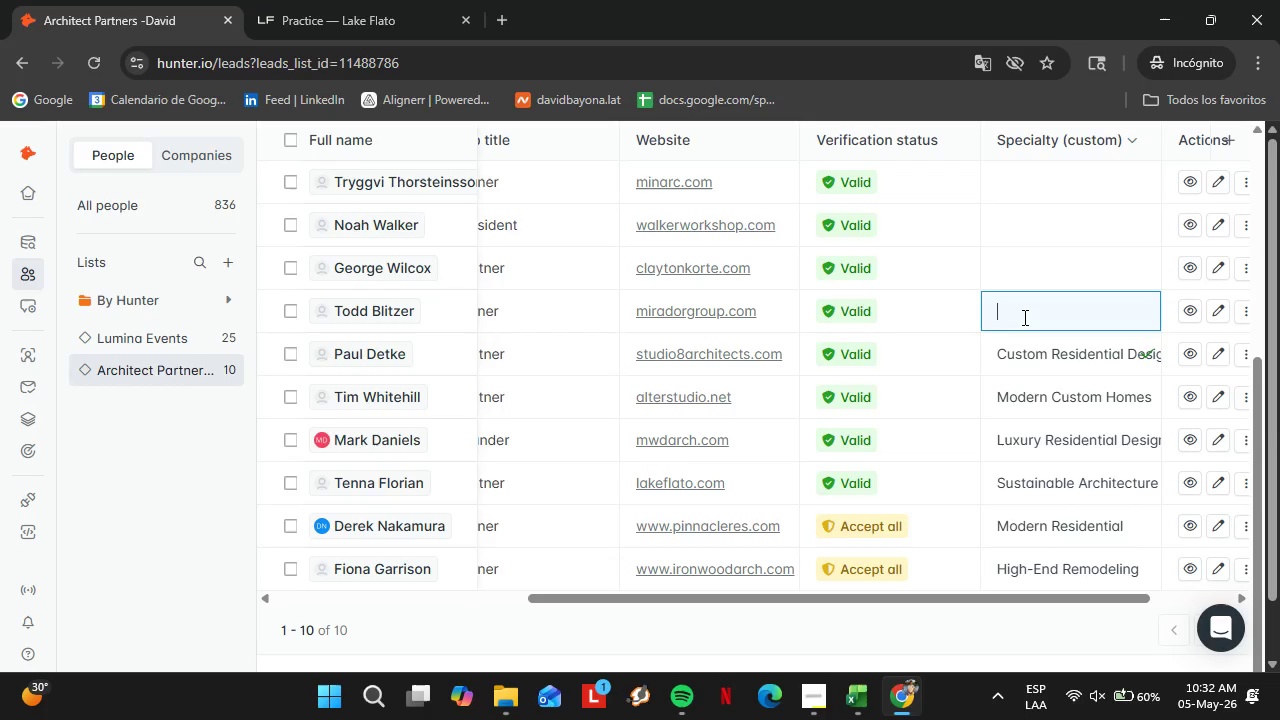 
triple_click([1023, 317])
 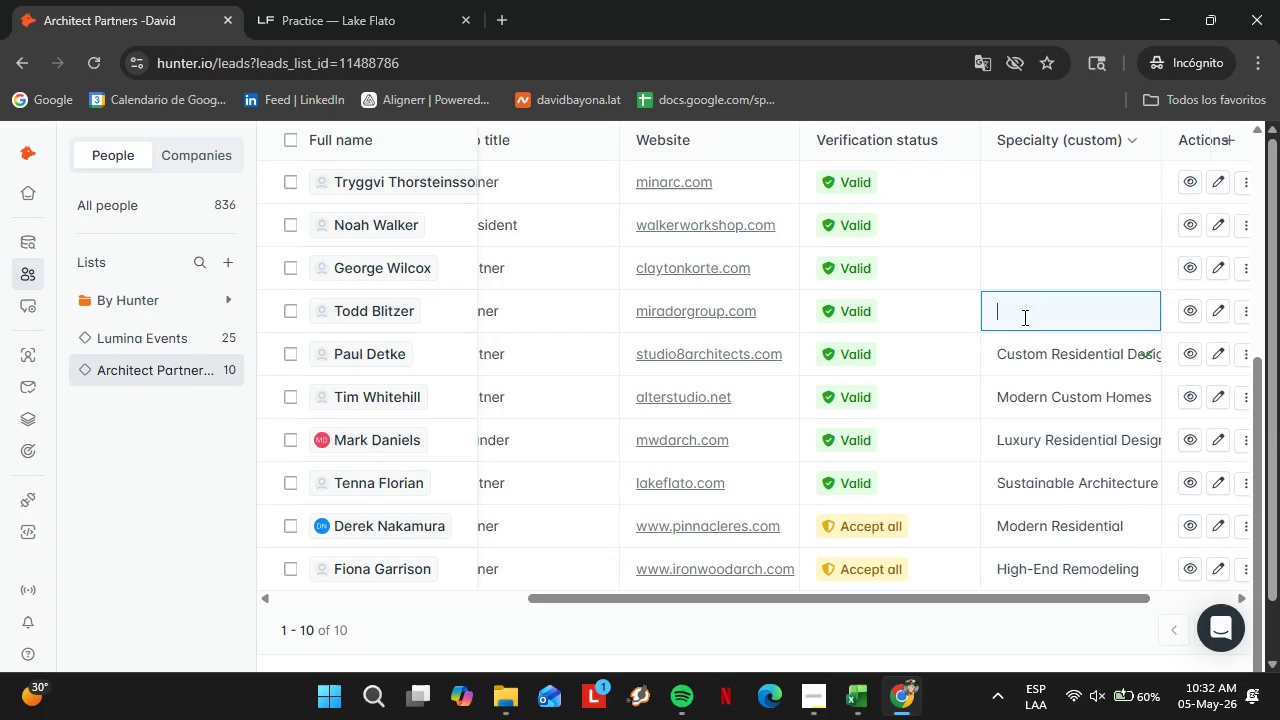 
triple_click([1023, 317])
 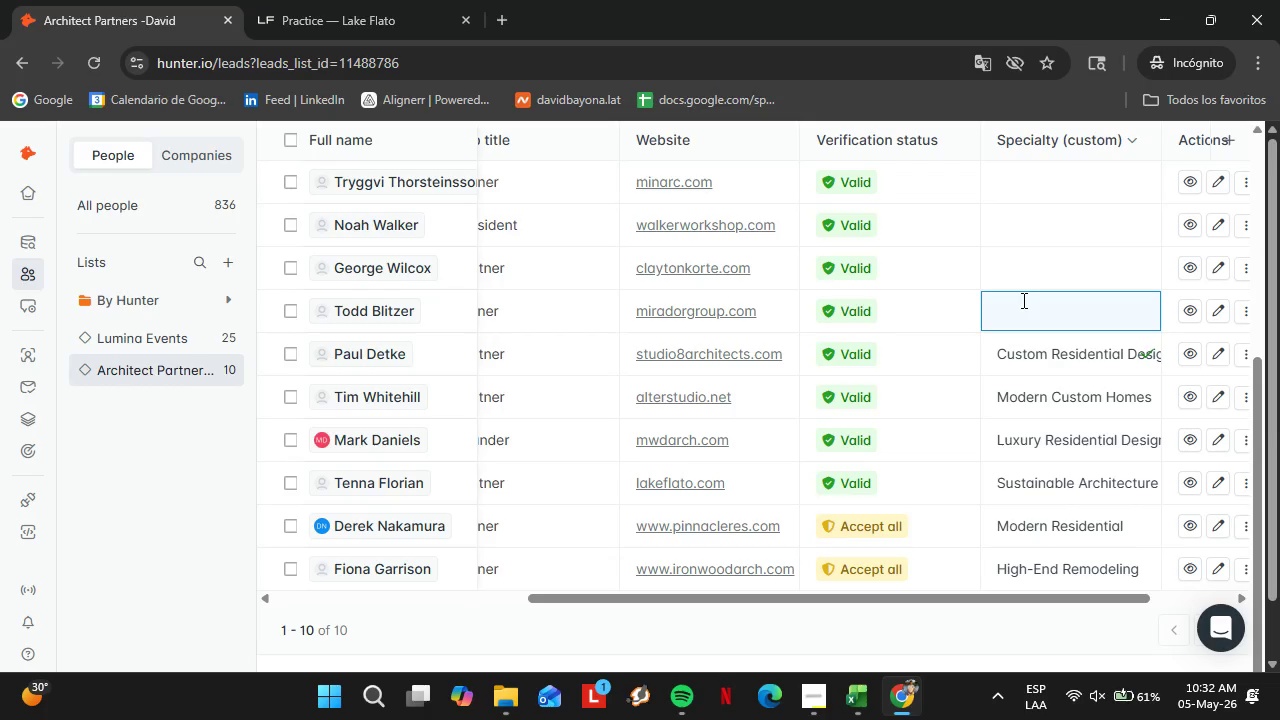 
type(Luxury Residem)
key(Backspace)
type(ntial Architecctu)
key(Backspace)
key(Backspace)
key(Backspace)
type(ture)
 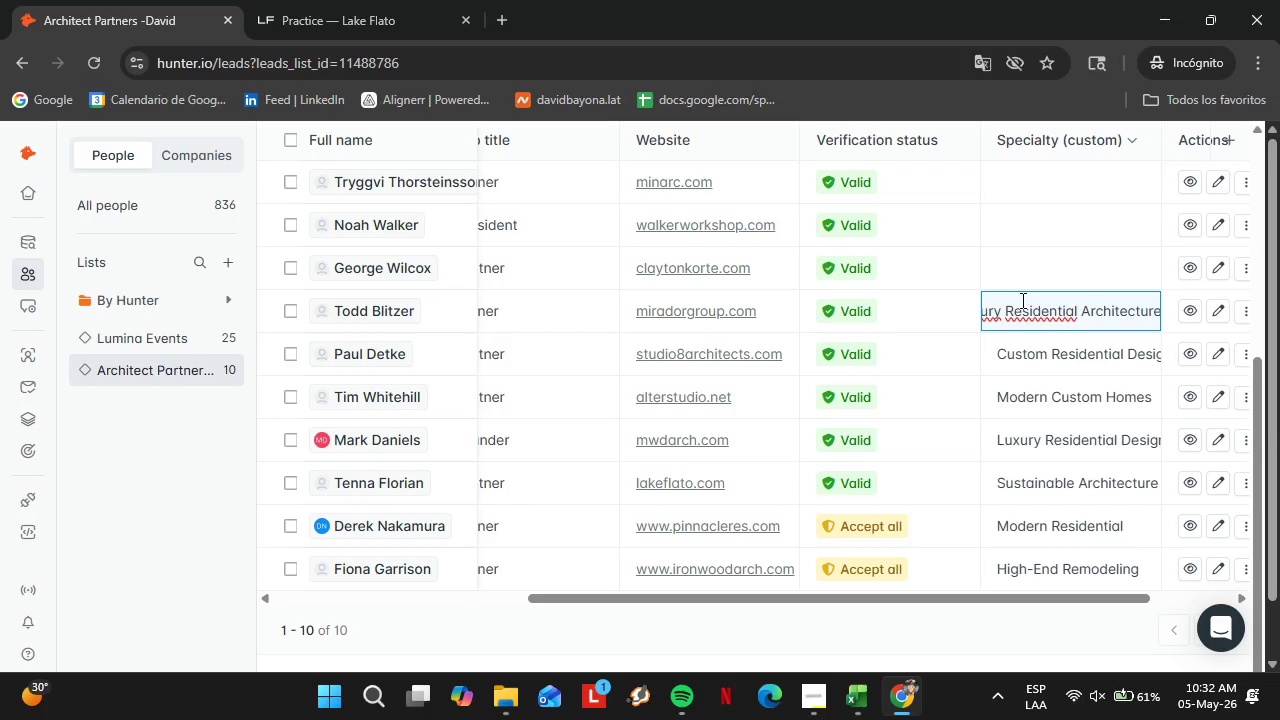 
double_click([1027, 261])
 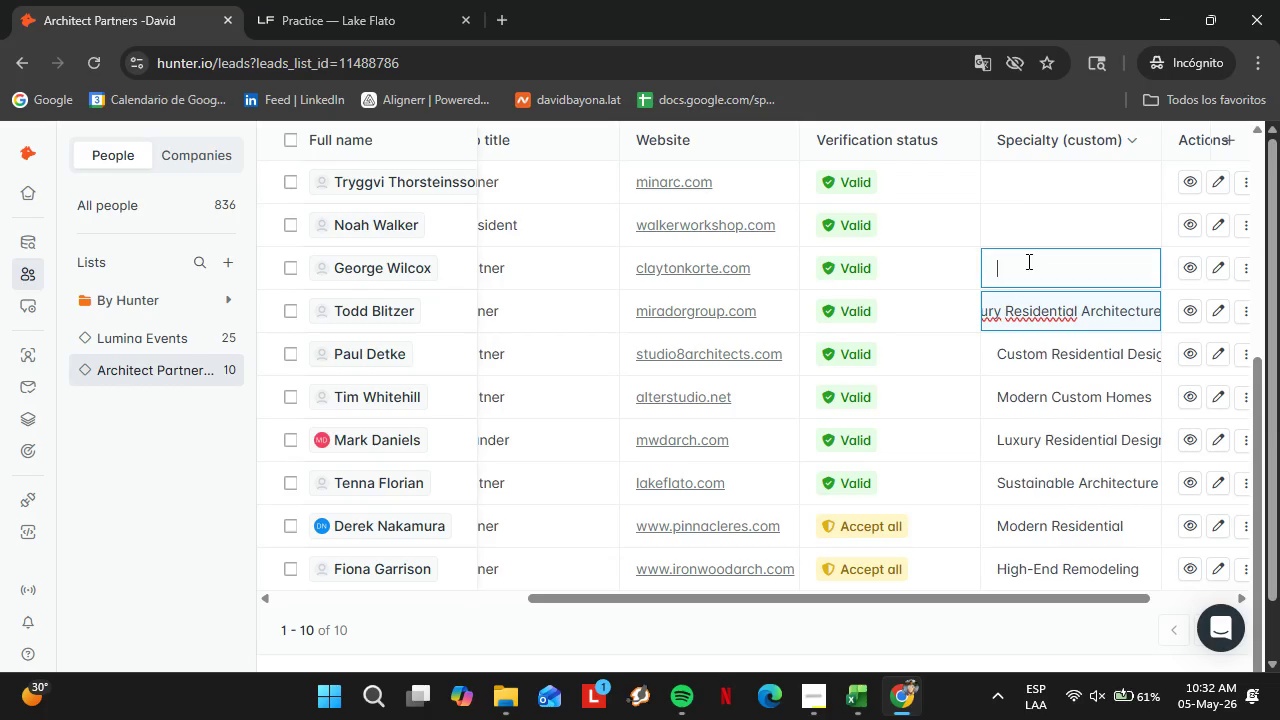 
triple_click([1027, 261])
 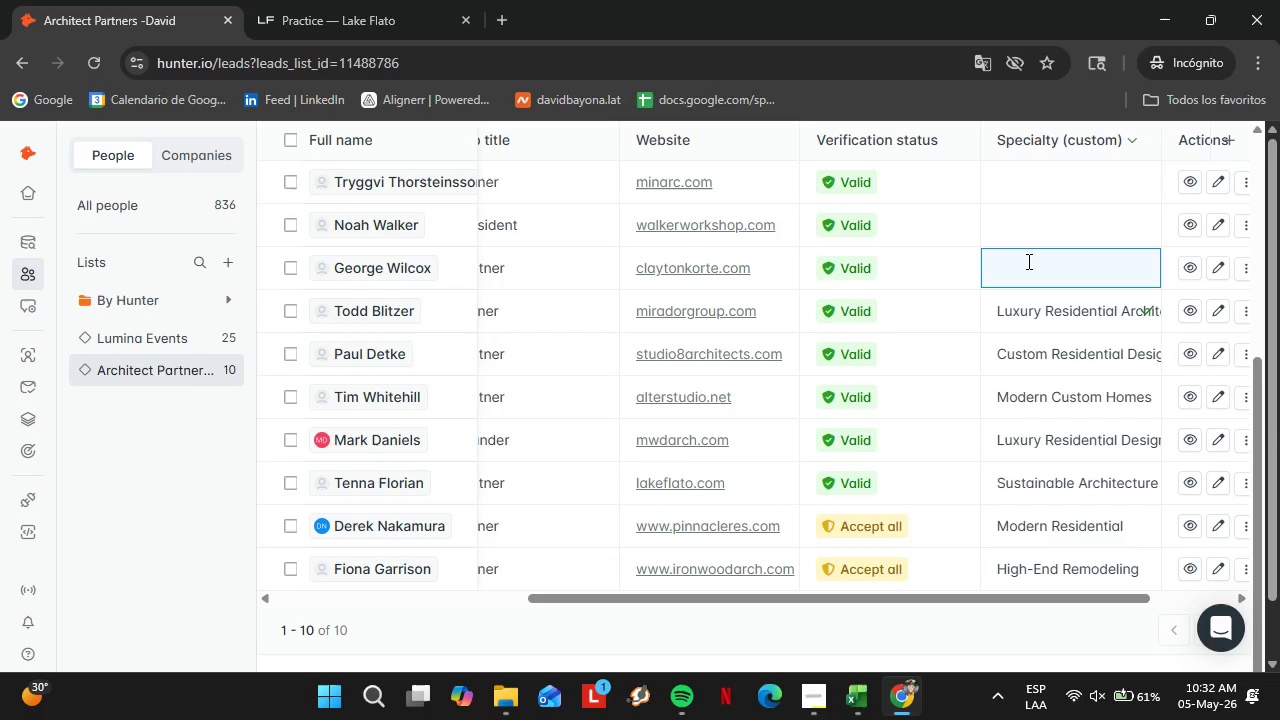 
type(M)
key(Backspace)
key(Backspace)
key(Backspace)
type(Modeer)
key(Backspace)
key(Backspace)
type(rn Residential)
 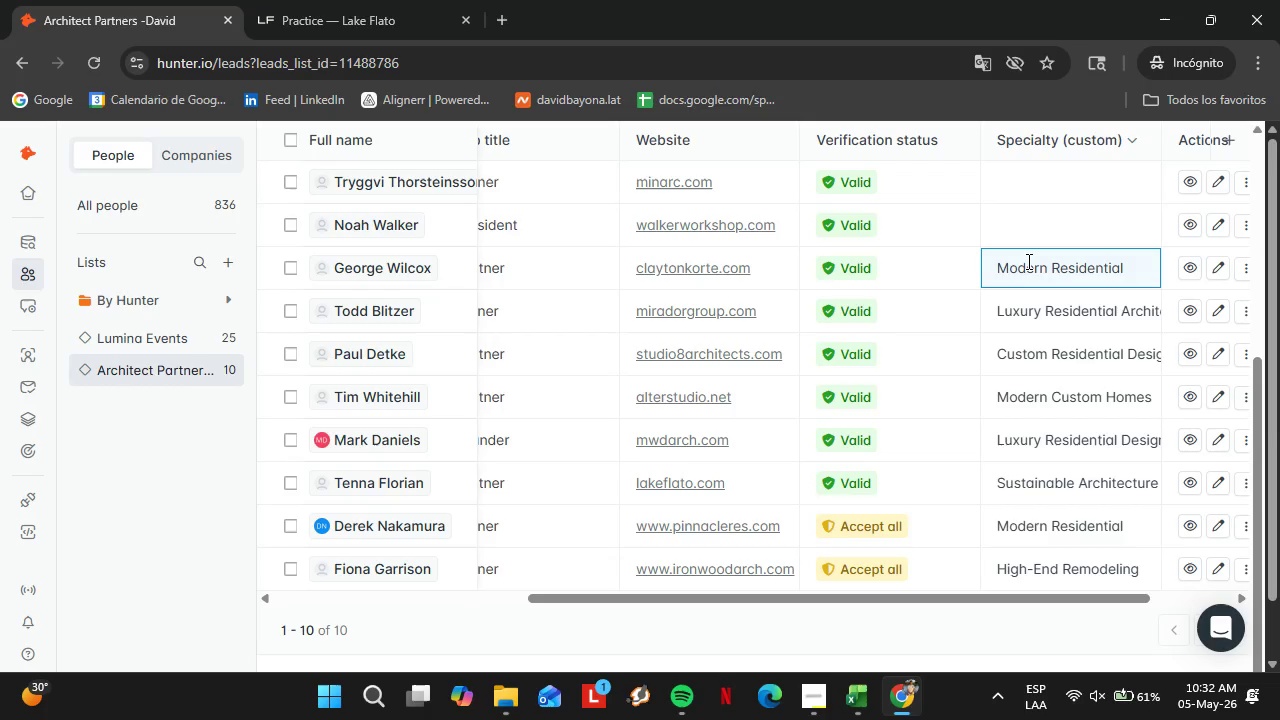 
left_click_drag(start_coordinate=[1063, 199], to_coordinate=[1062, 240])
 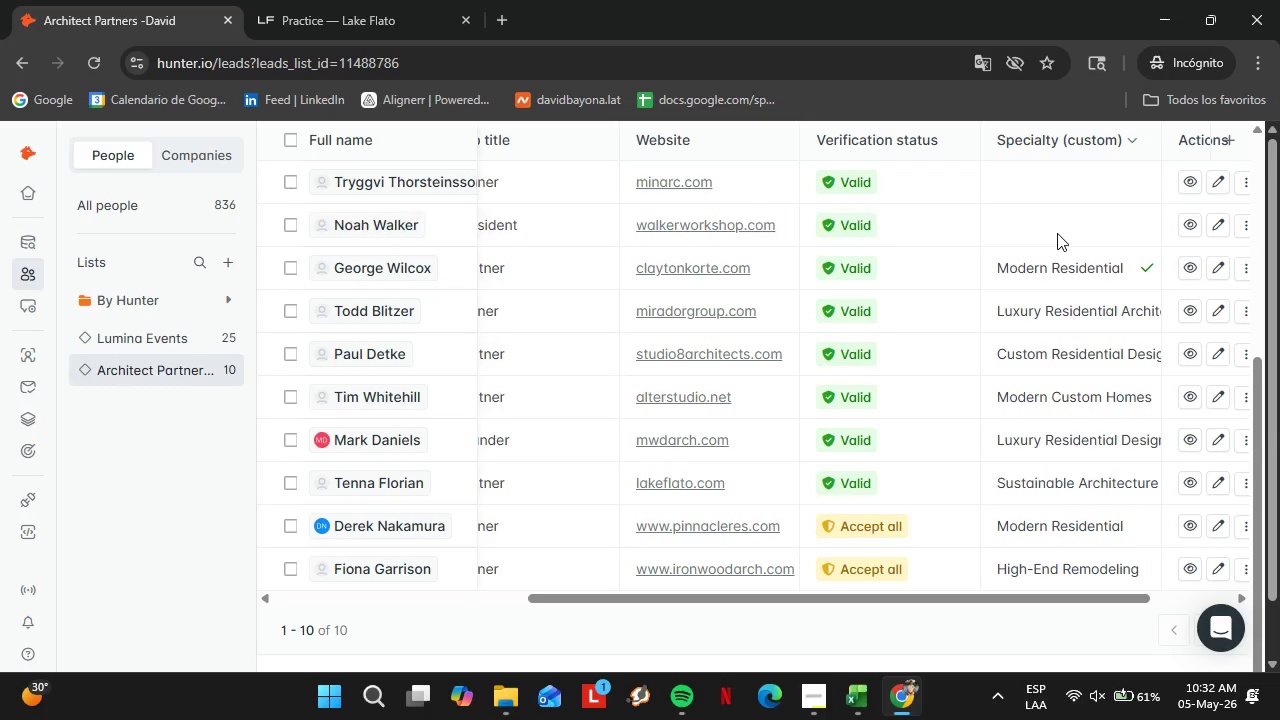 
double_click([1057, 233])
 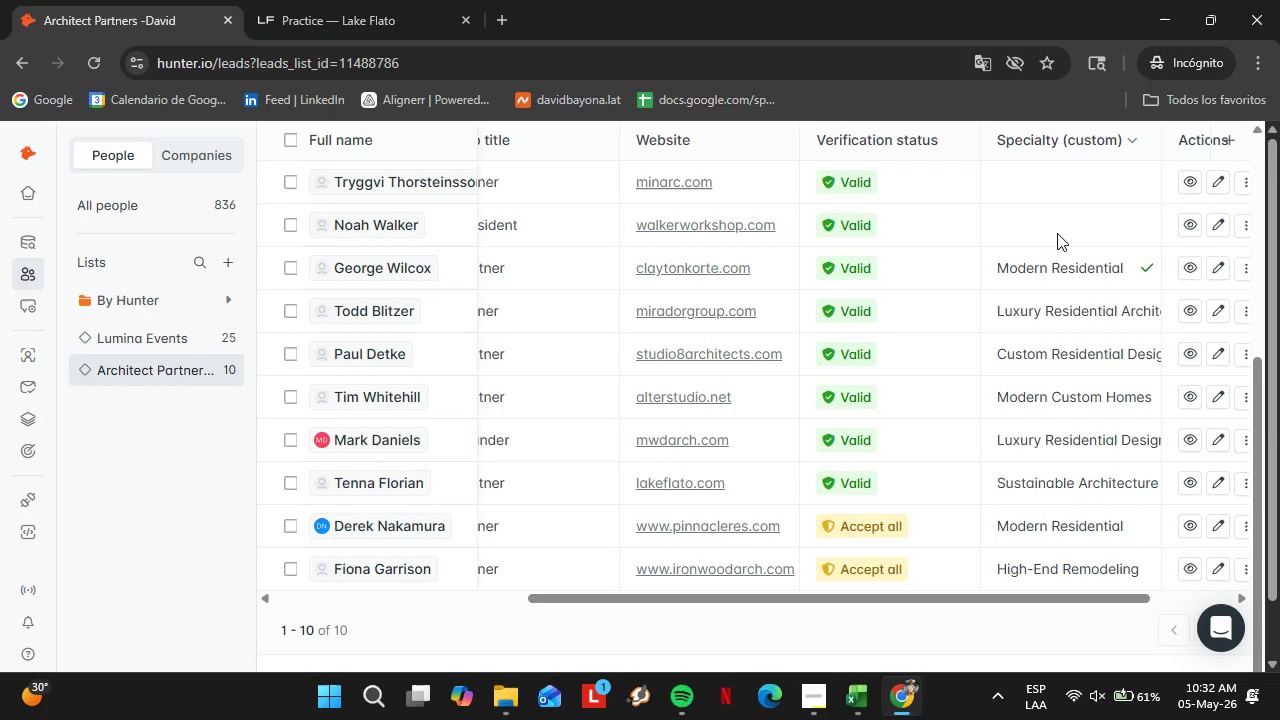 
triple_click([1057, 233])
 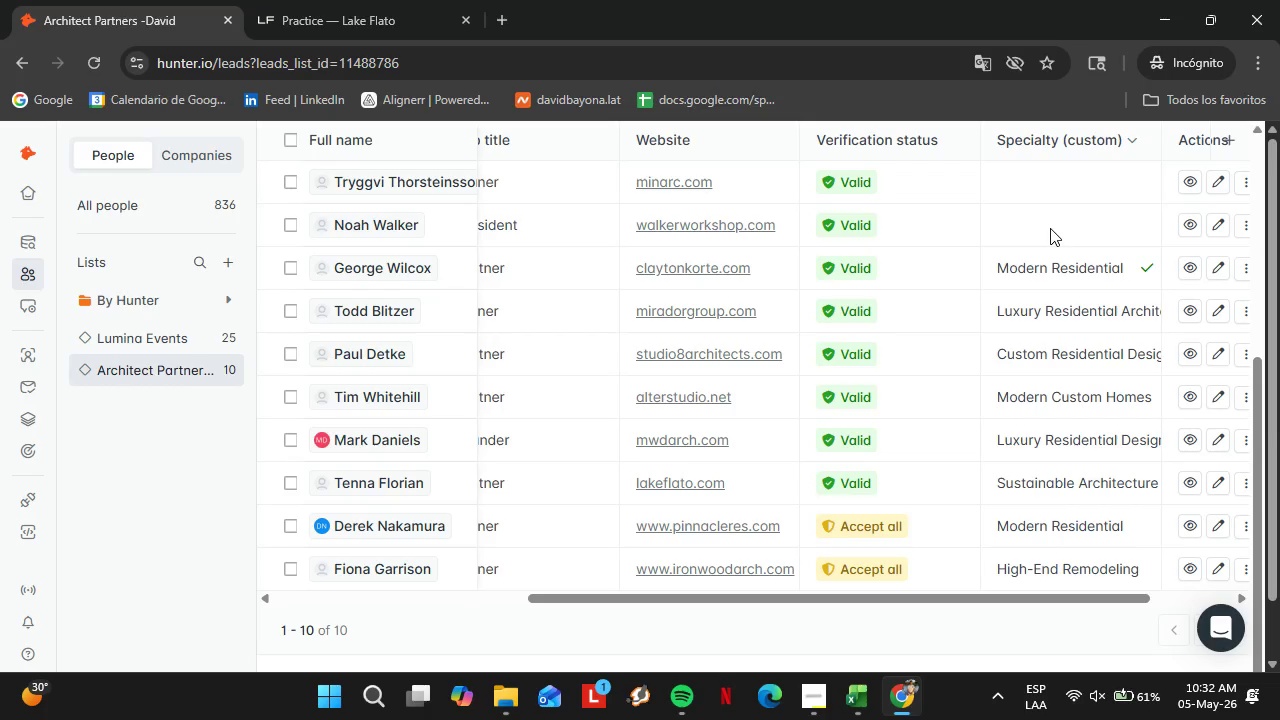 
double_click([1050, 228])
 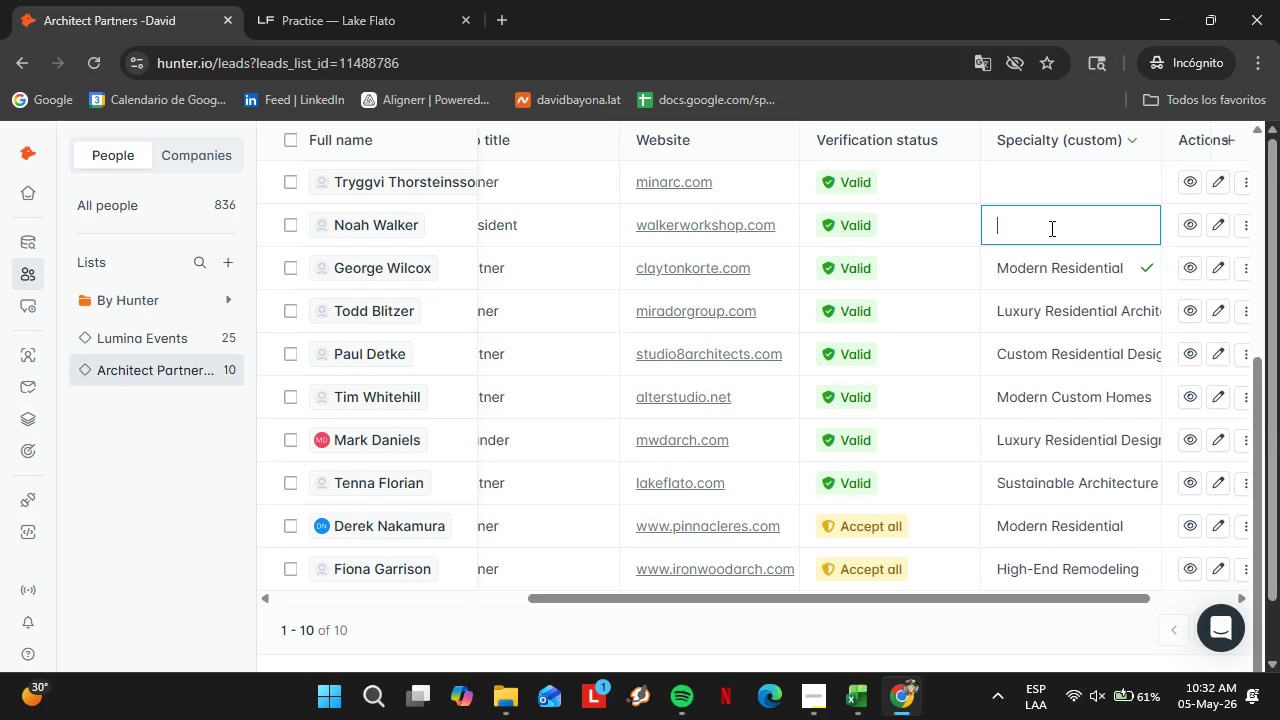 
triple_click([1050, 228])
 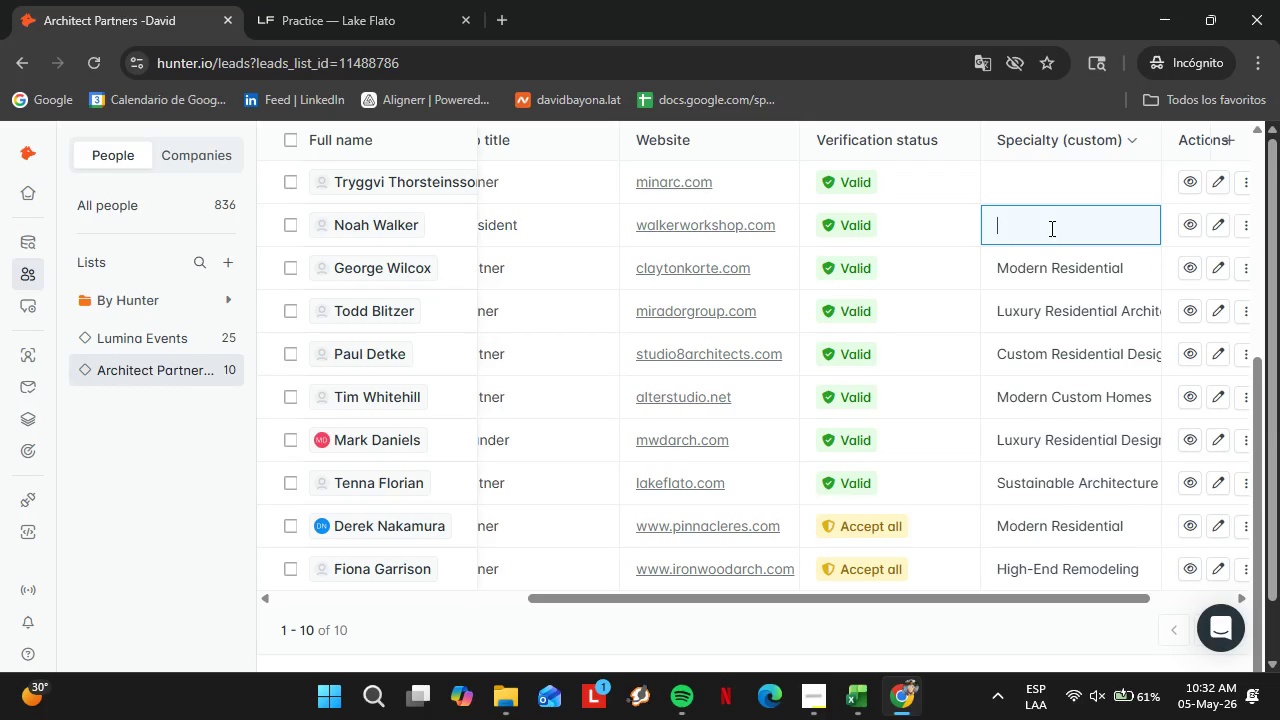 
type(Modern Residentia)
key(Backspace)
type(al)
 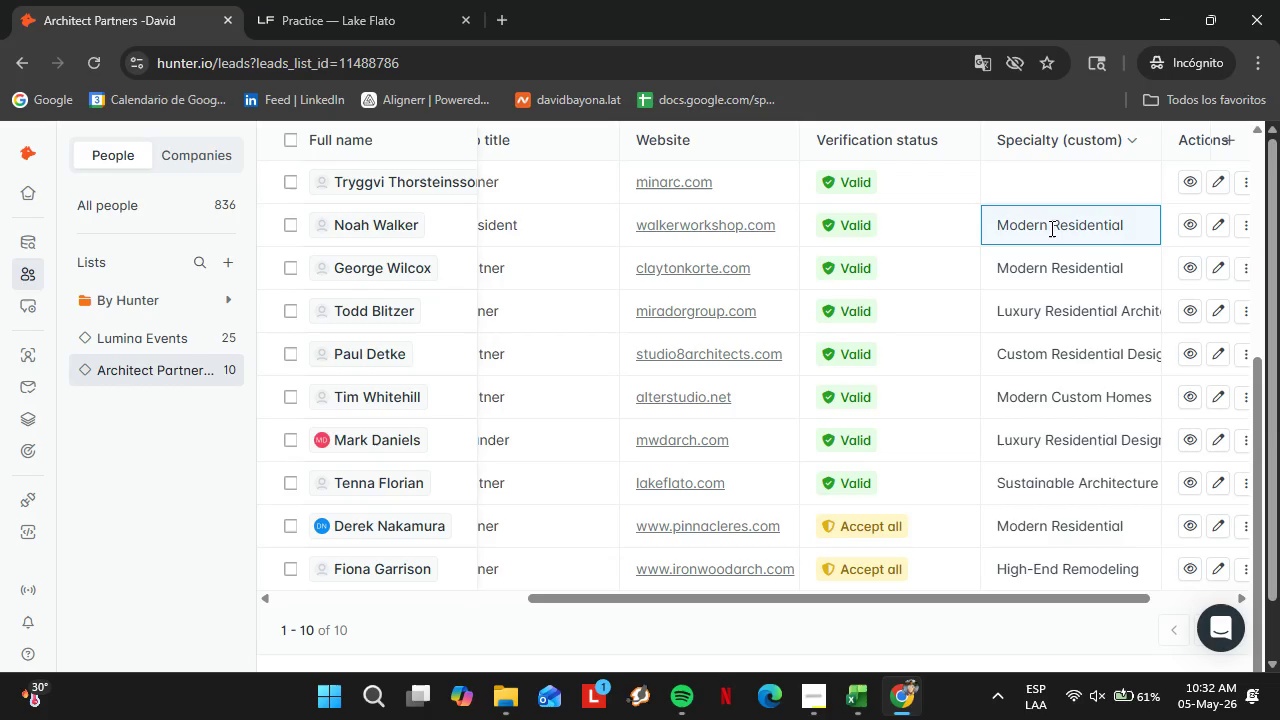 
type( Arch )
key(Backspace)
type(itecture)
 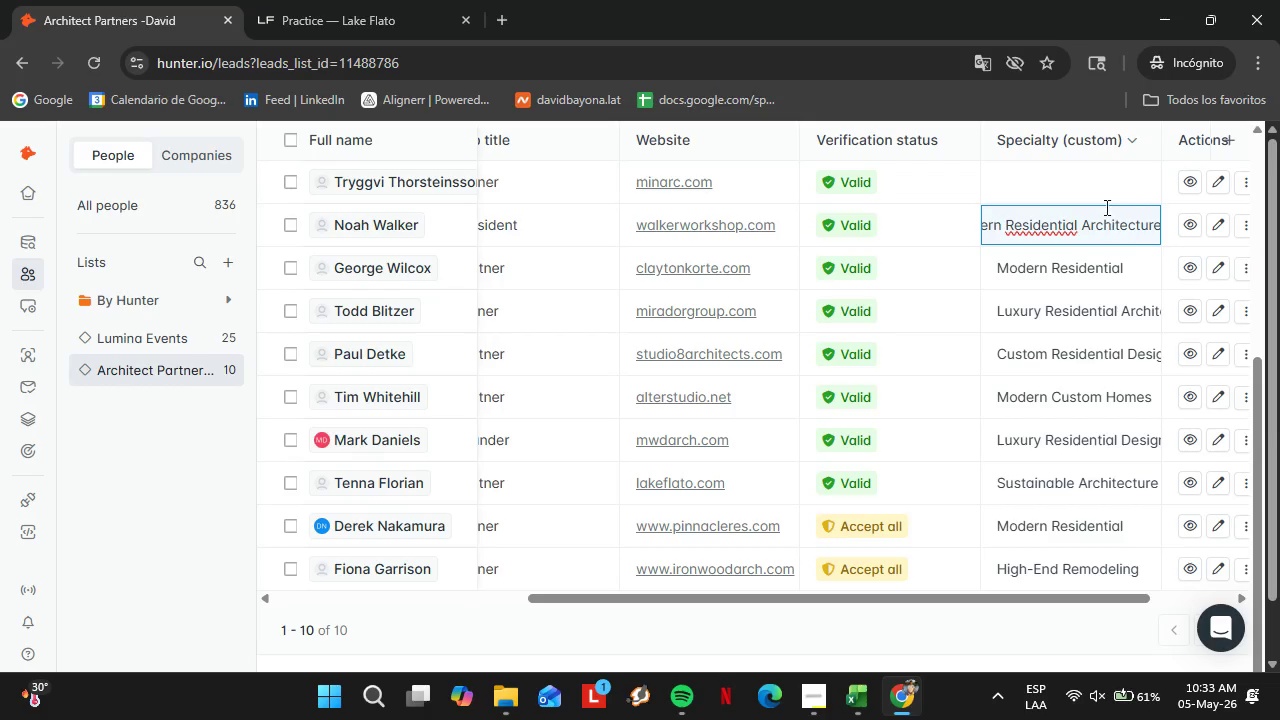 
double_click([1072, 171])
 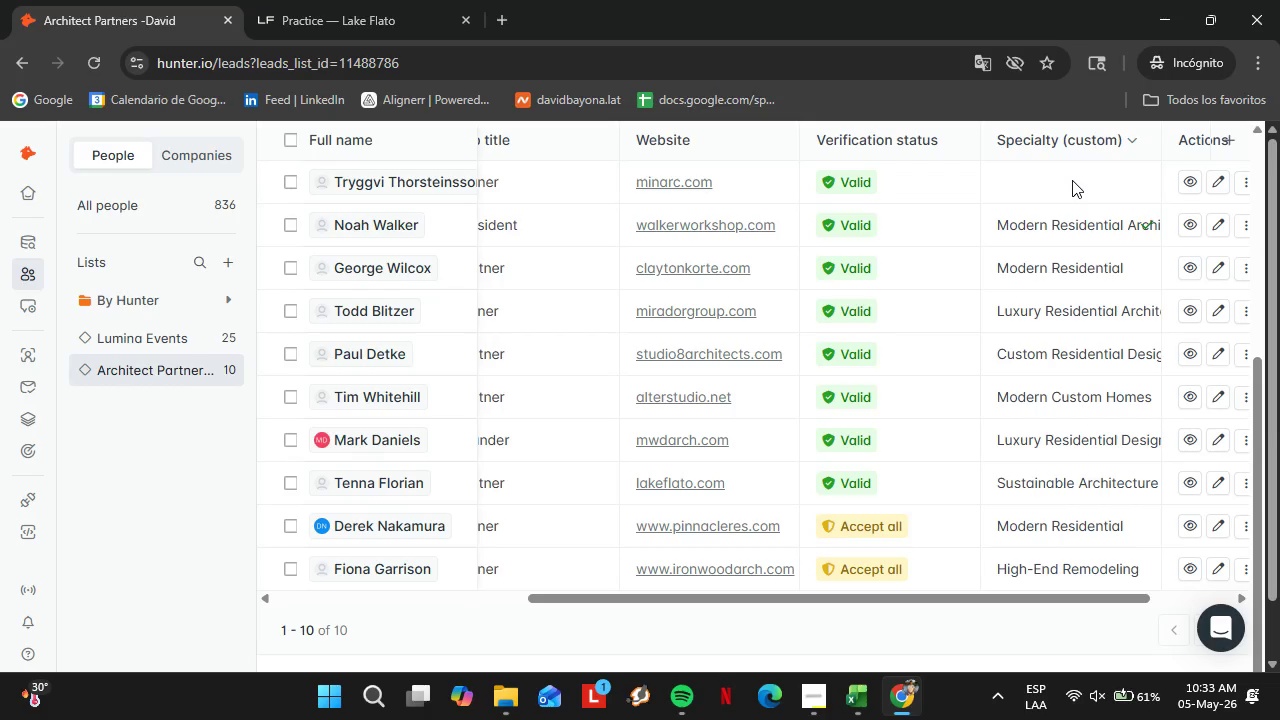 
triple_click([1072, 180])
 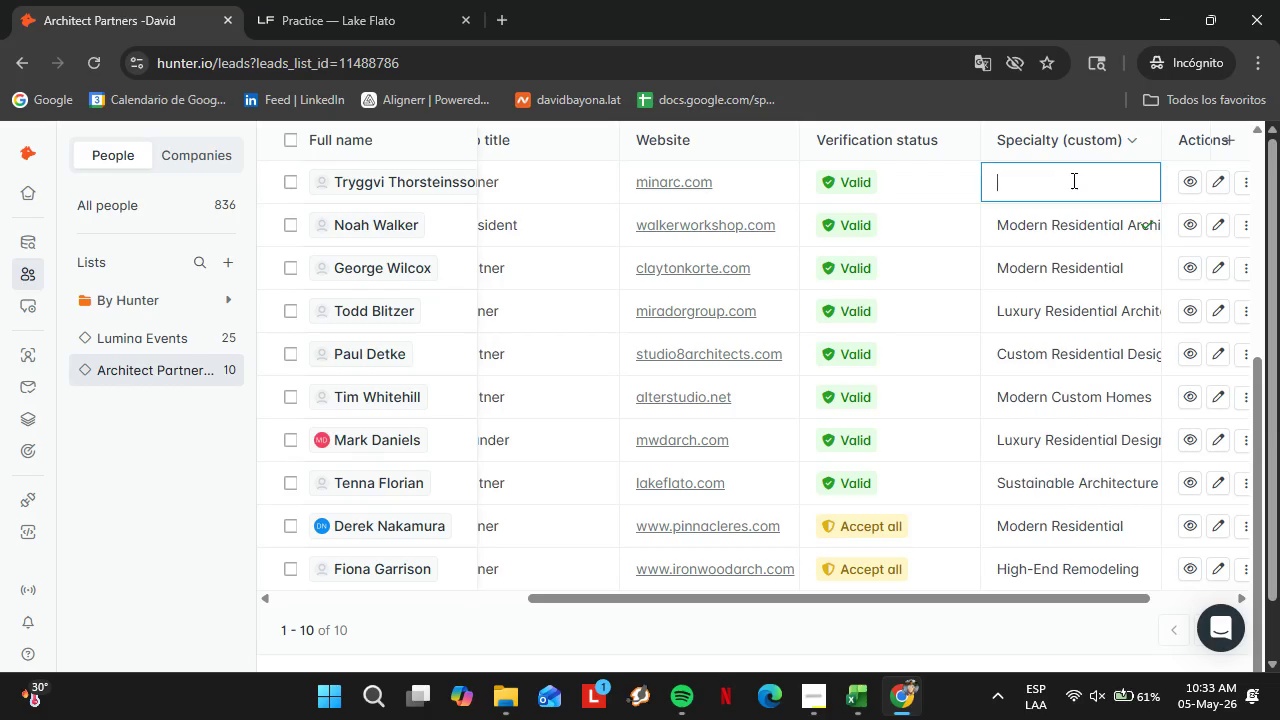 
triple_click([1072, 180])
 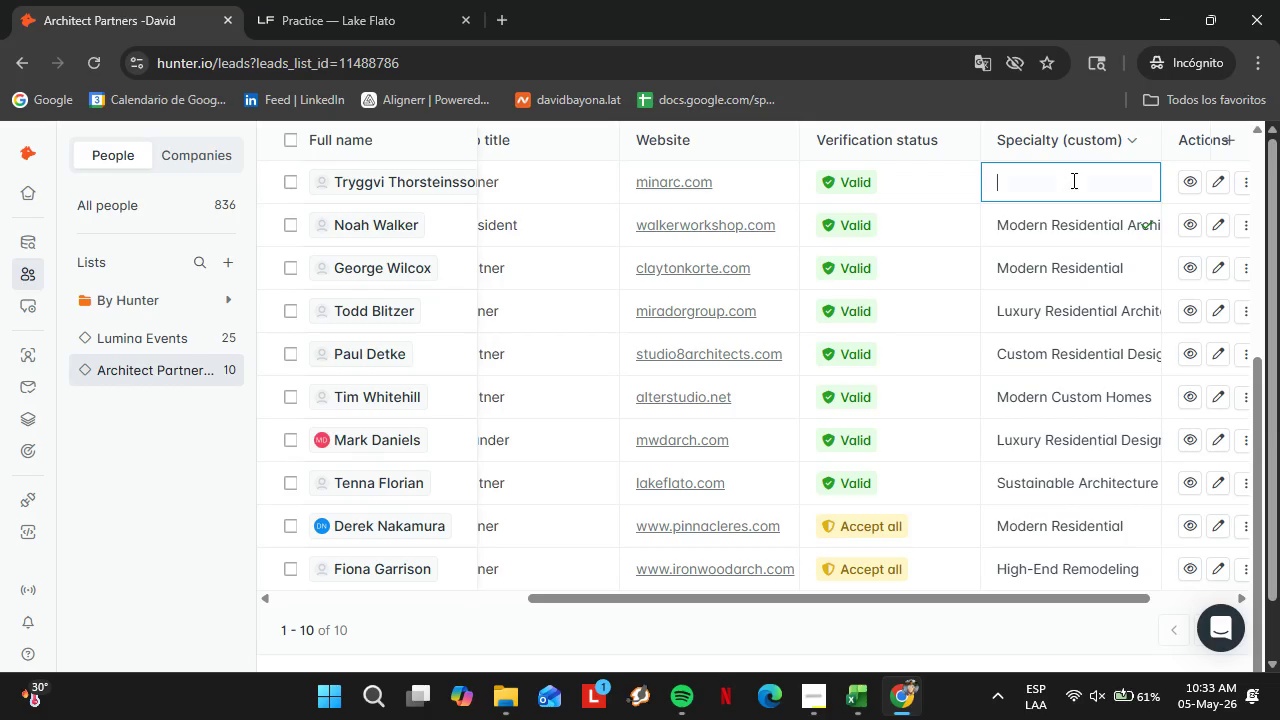 
triple_click([1072, 180])
 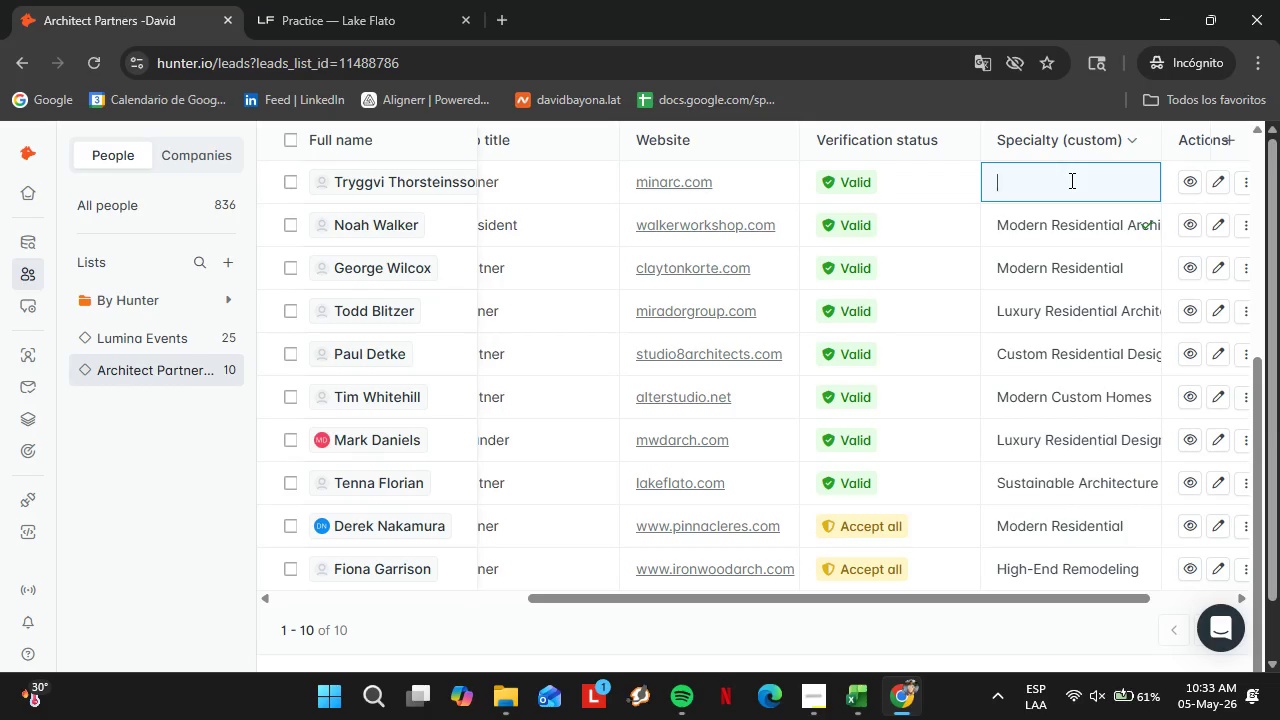 
type(Sustainable Modern Architecture)
 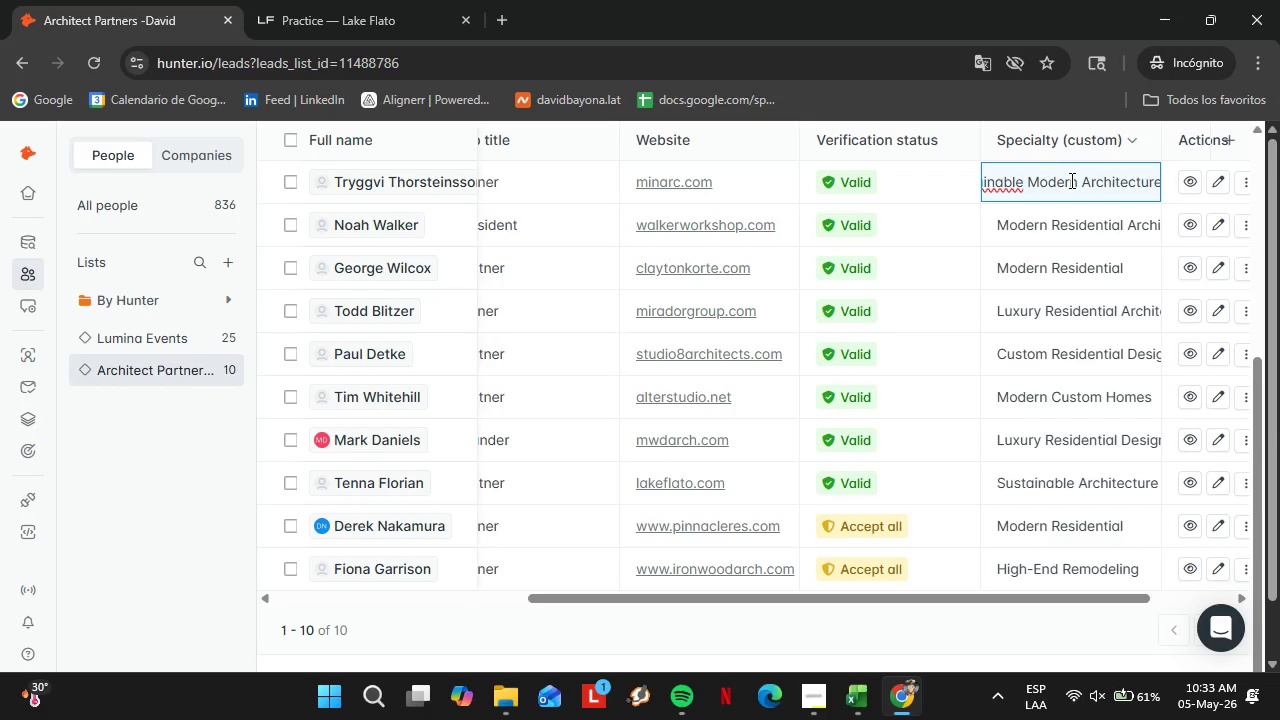 
key(Enter)
 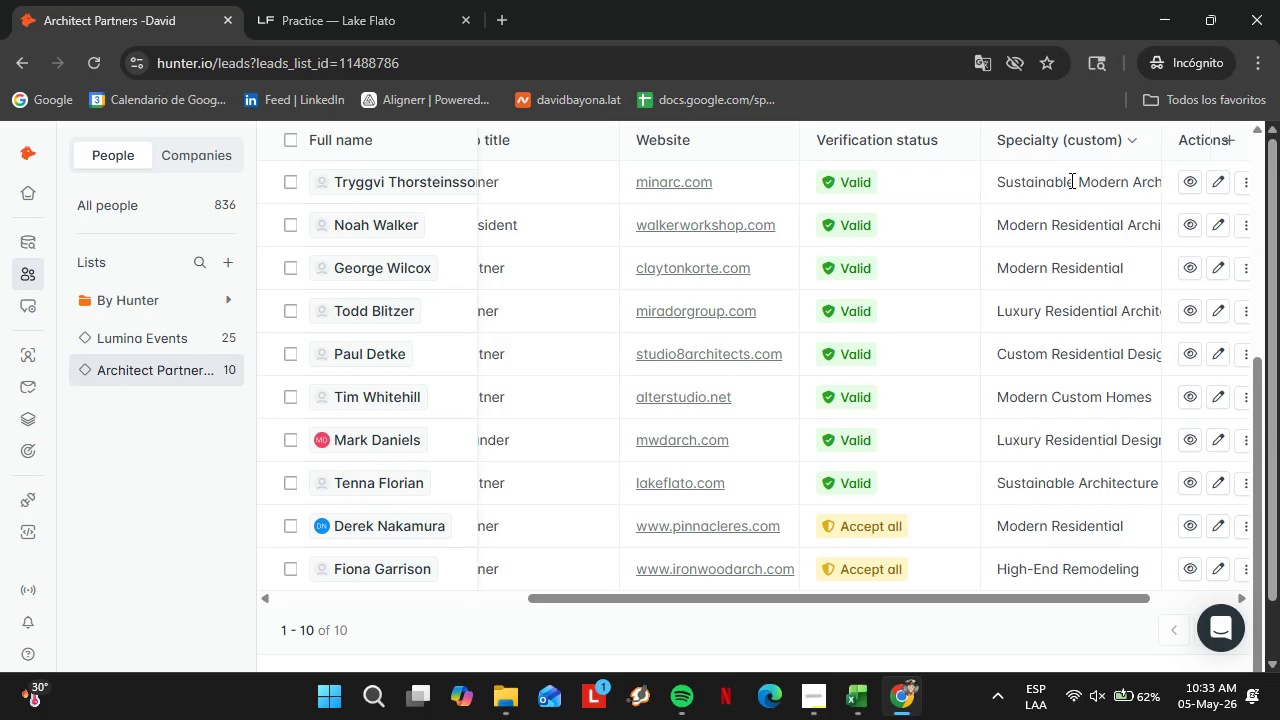 
wait(39.89)
 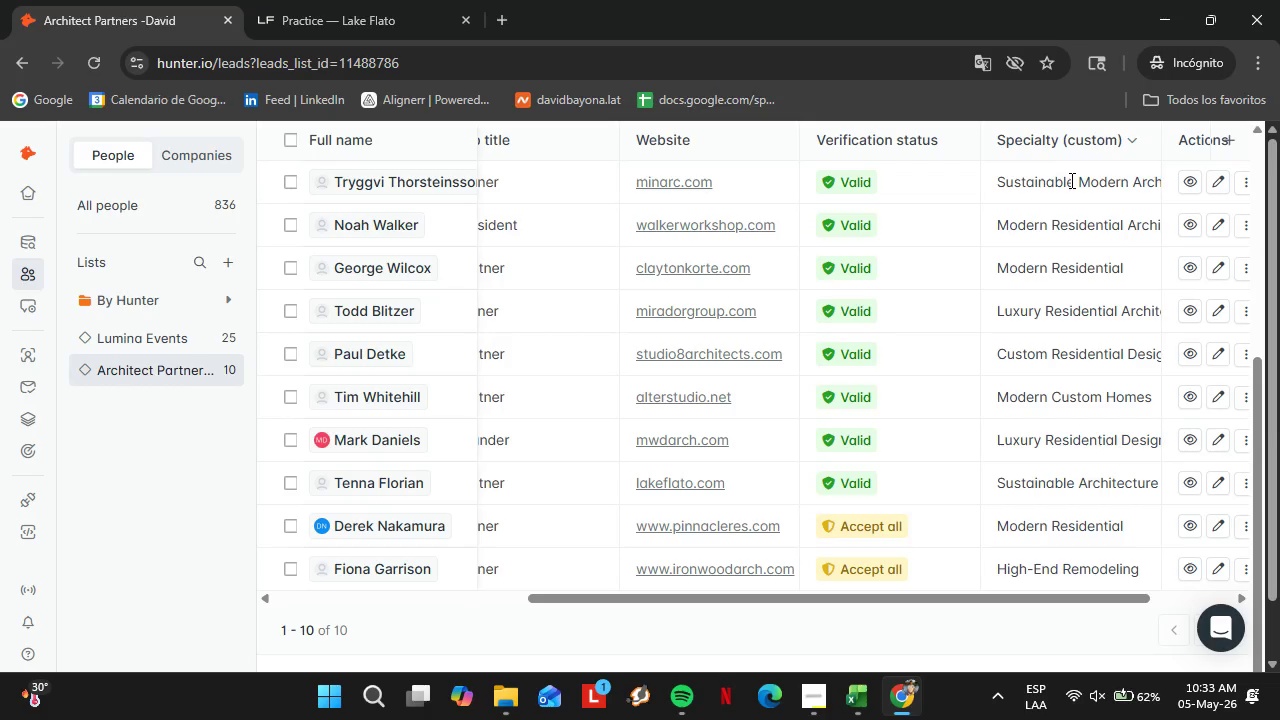 
left_click_drag(start_coordinate=[707, 596], to_coordinate=[543, 586])
 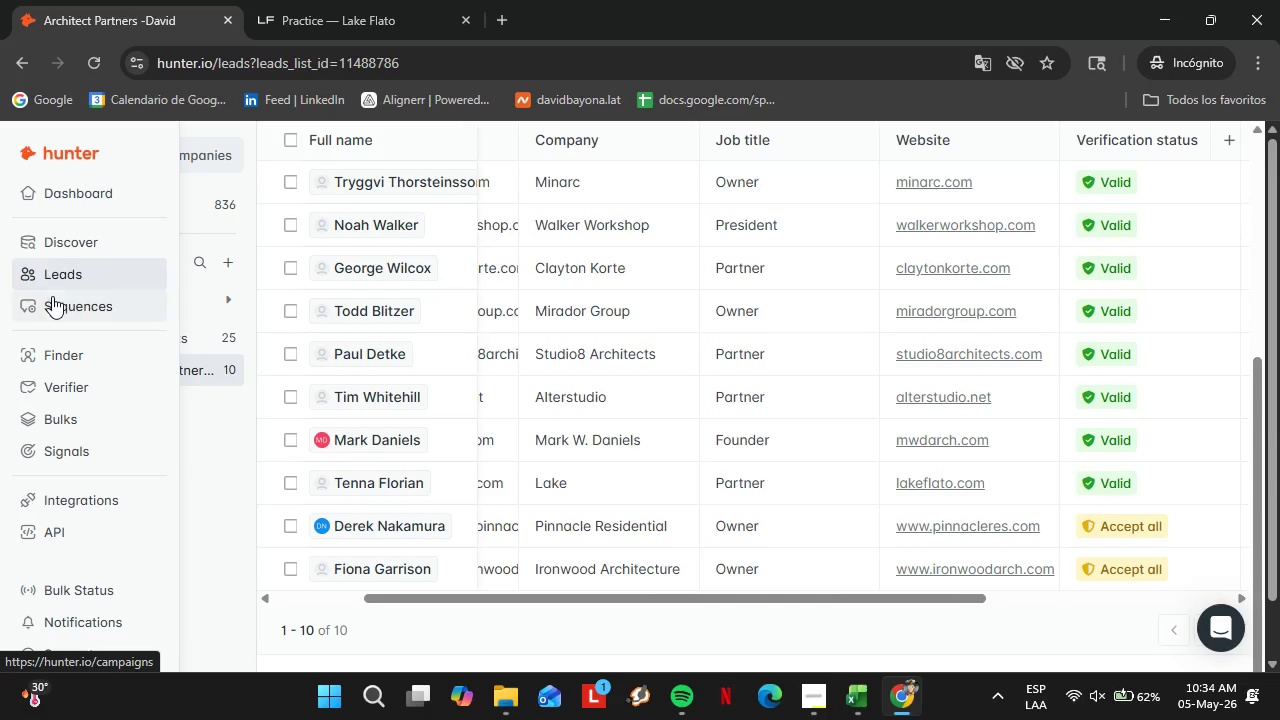 
wait(13.94)
 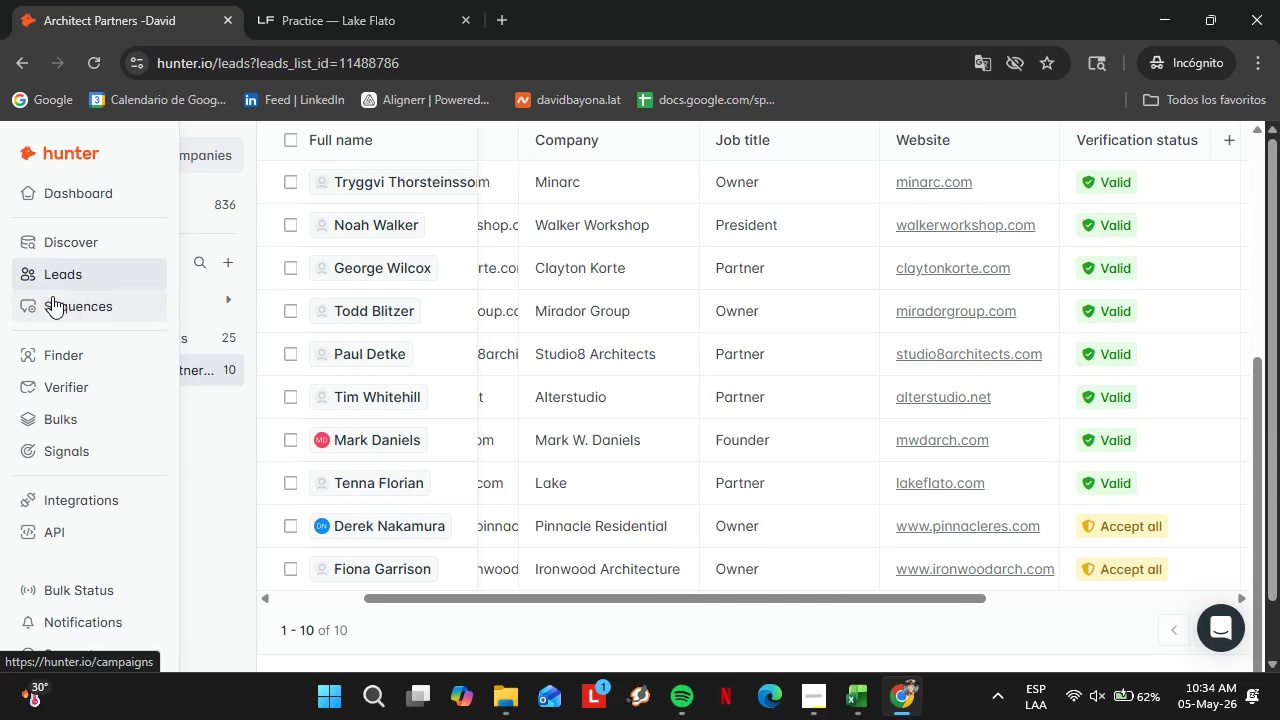 
left_click([79, 364])
 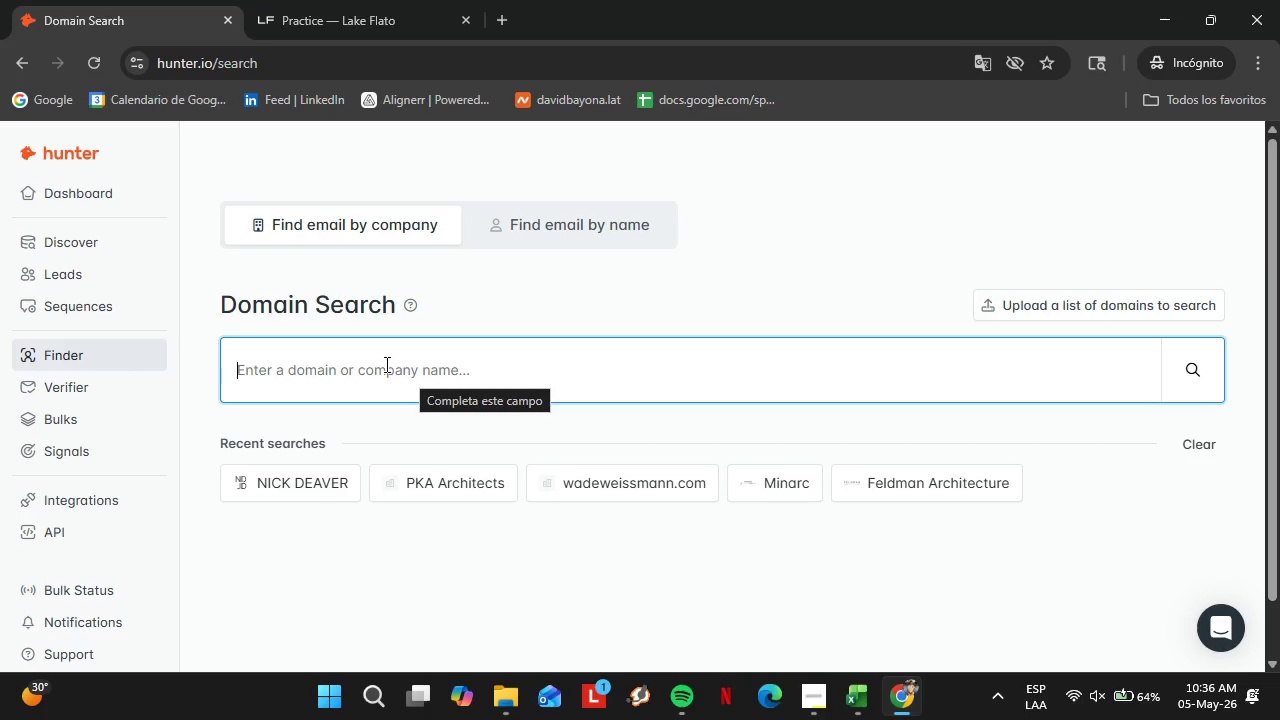 
wait(111.61)
 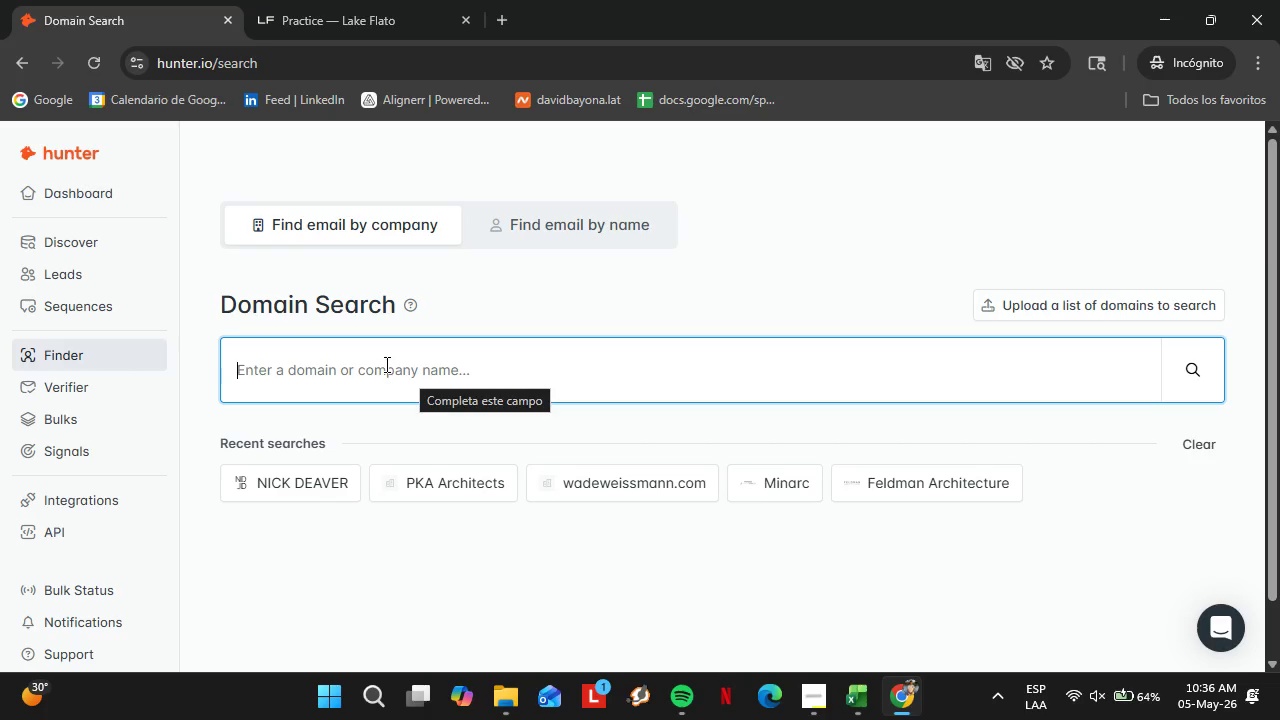 
left_click([368, 379])
 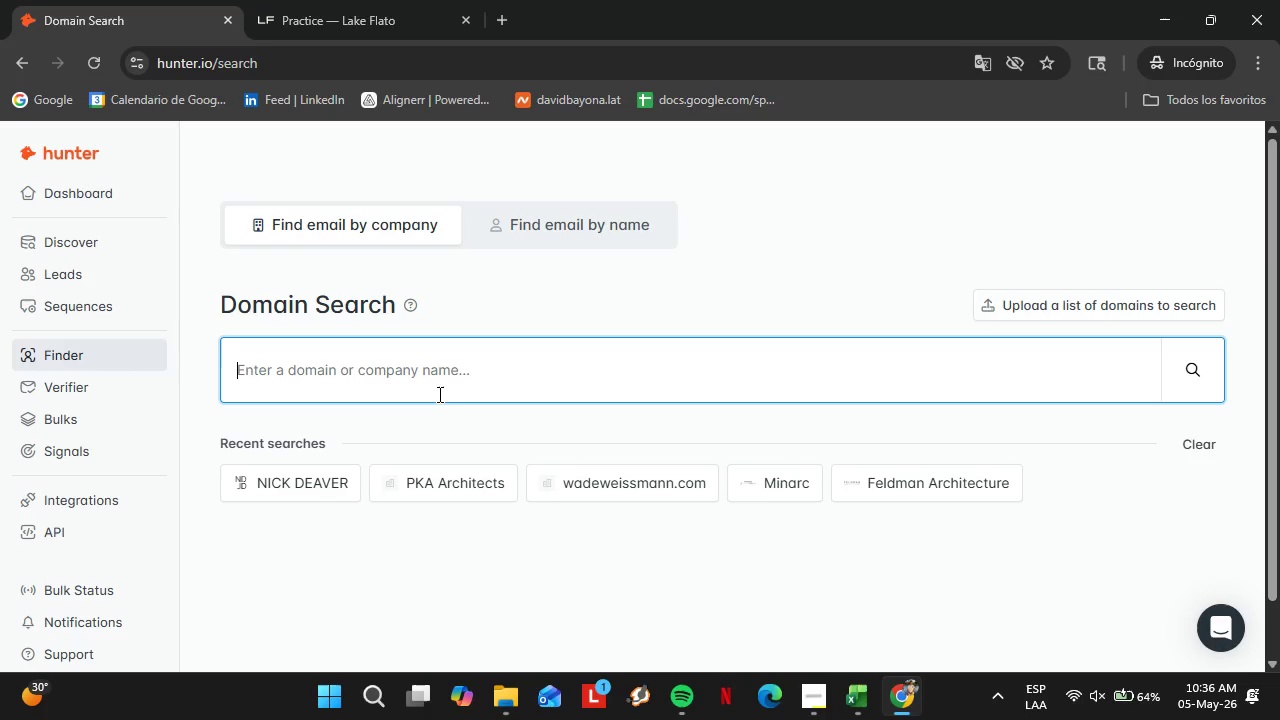 
scroll: coordinate [438, 394], scroll_direction: down, amount: 3.0
 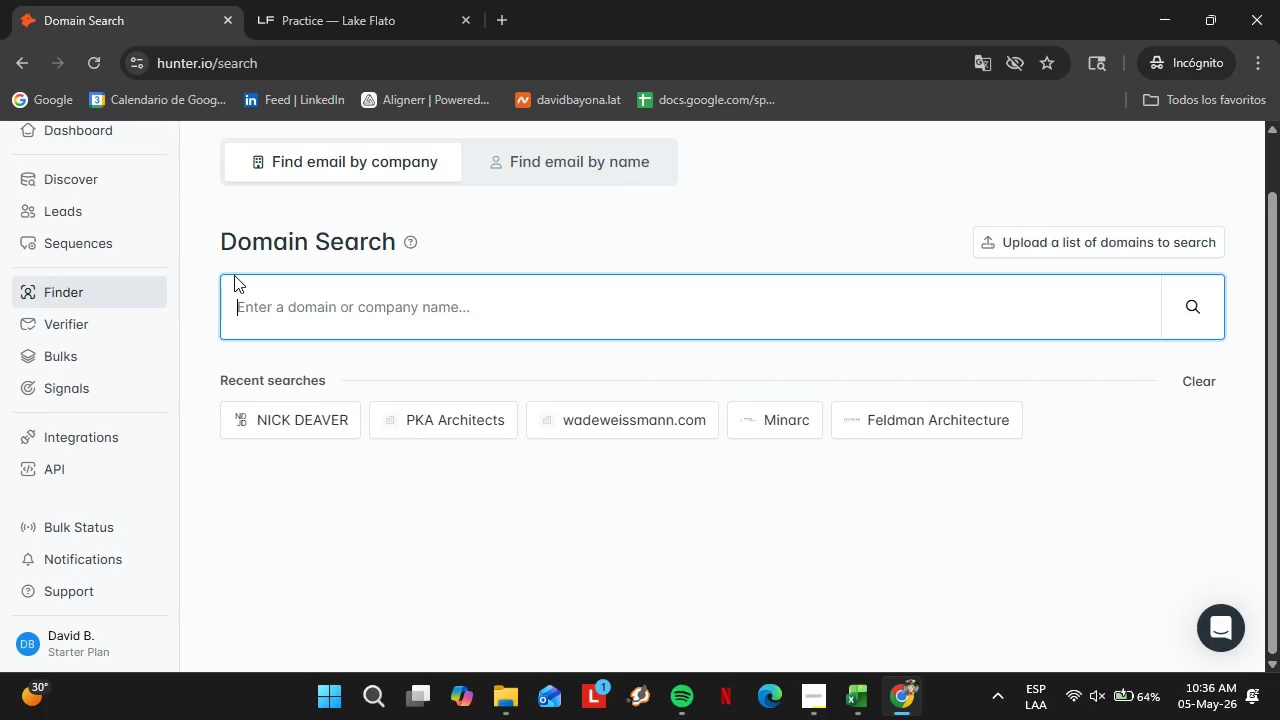 
wait(42.93)
 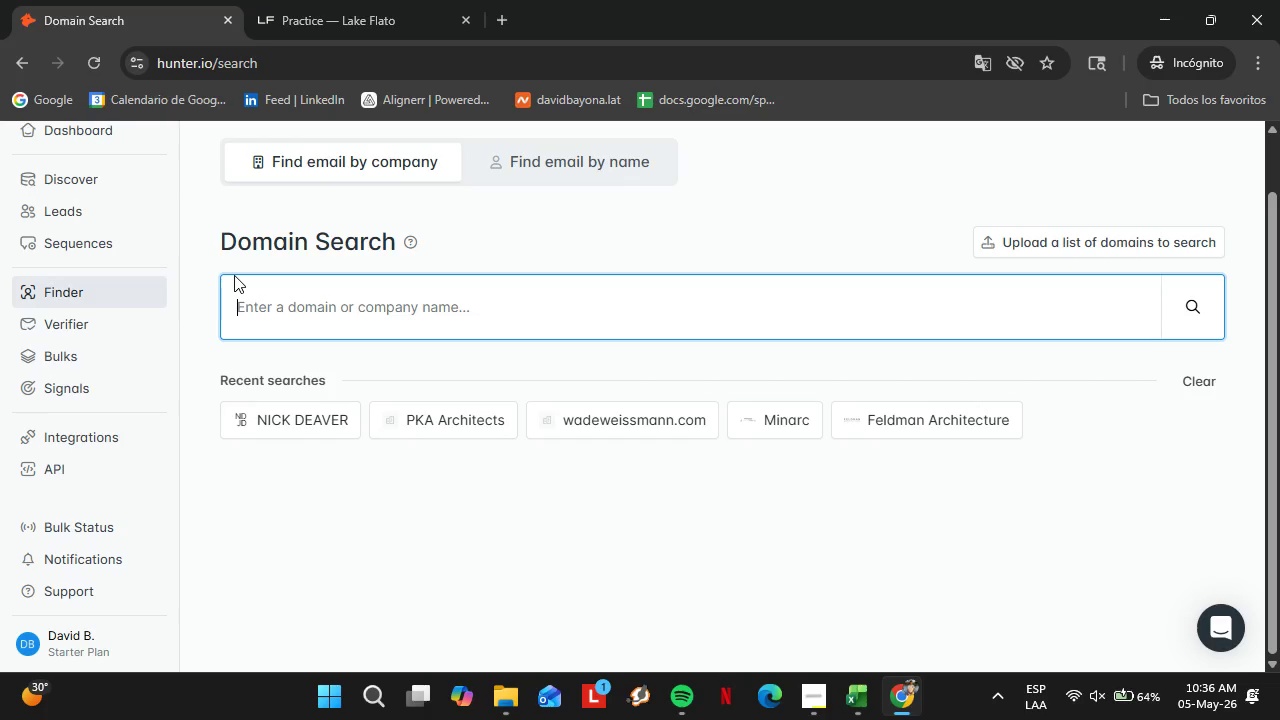 
scroll: coordinate [361, 379], scroll_direction: down, amount: 2.0
 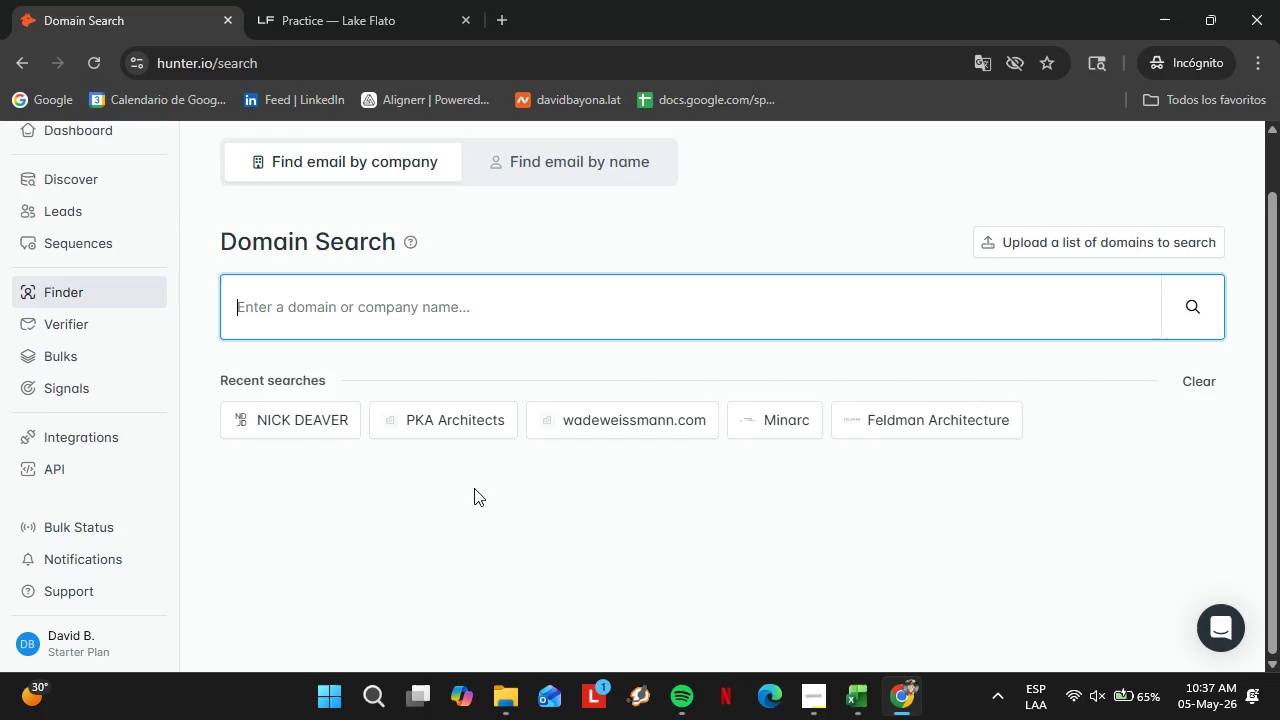 
wait(40.44)
 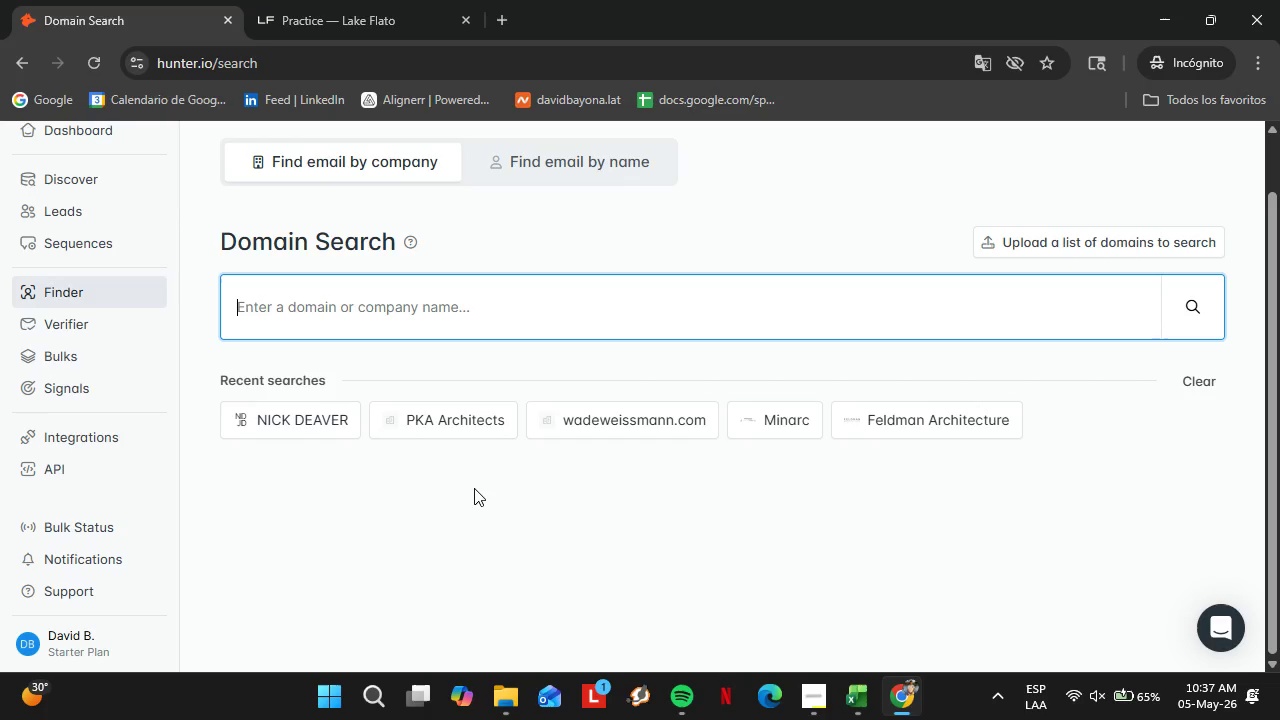 
left_click([72, 202])
 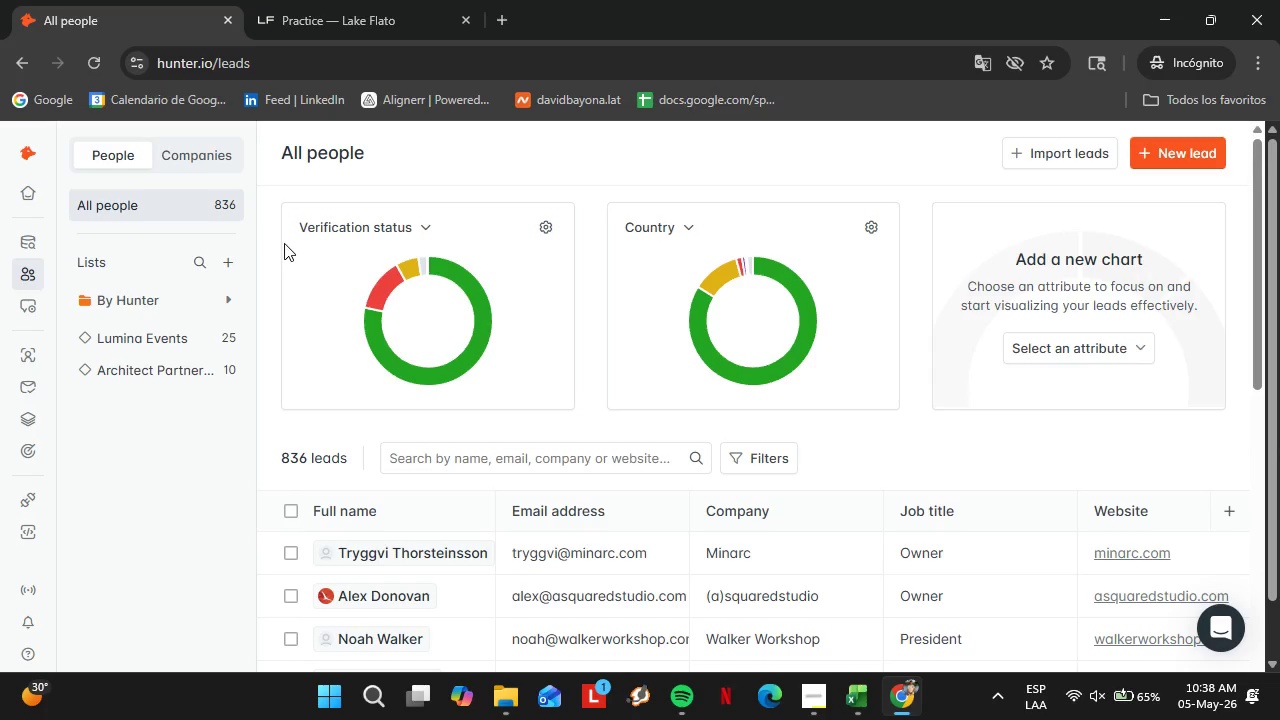 
wait(38.0)
 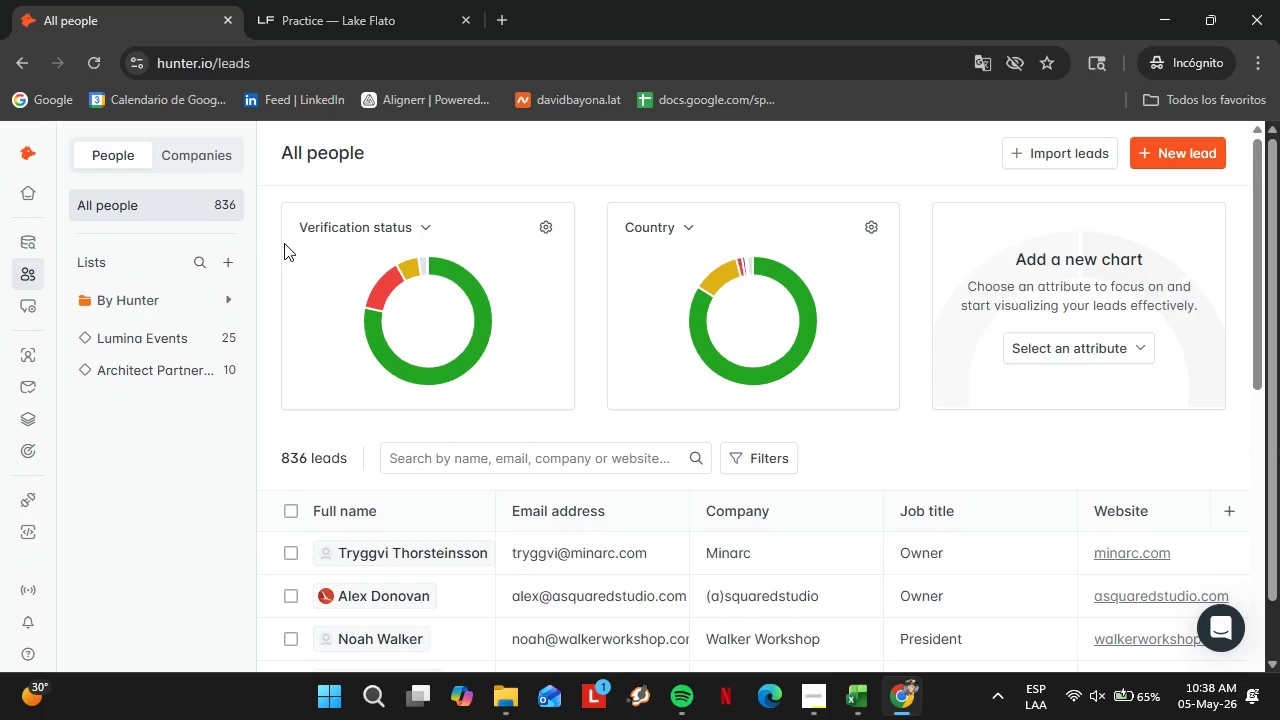 
scroll: coordinate [440, 389], scroll_direction: down, amount: 3.0
 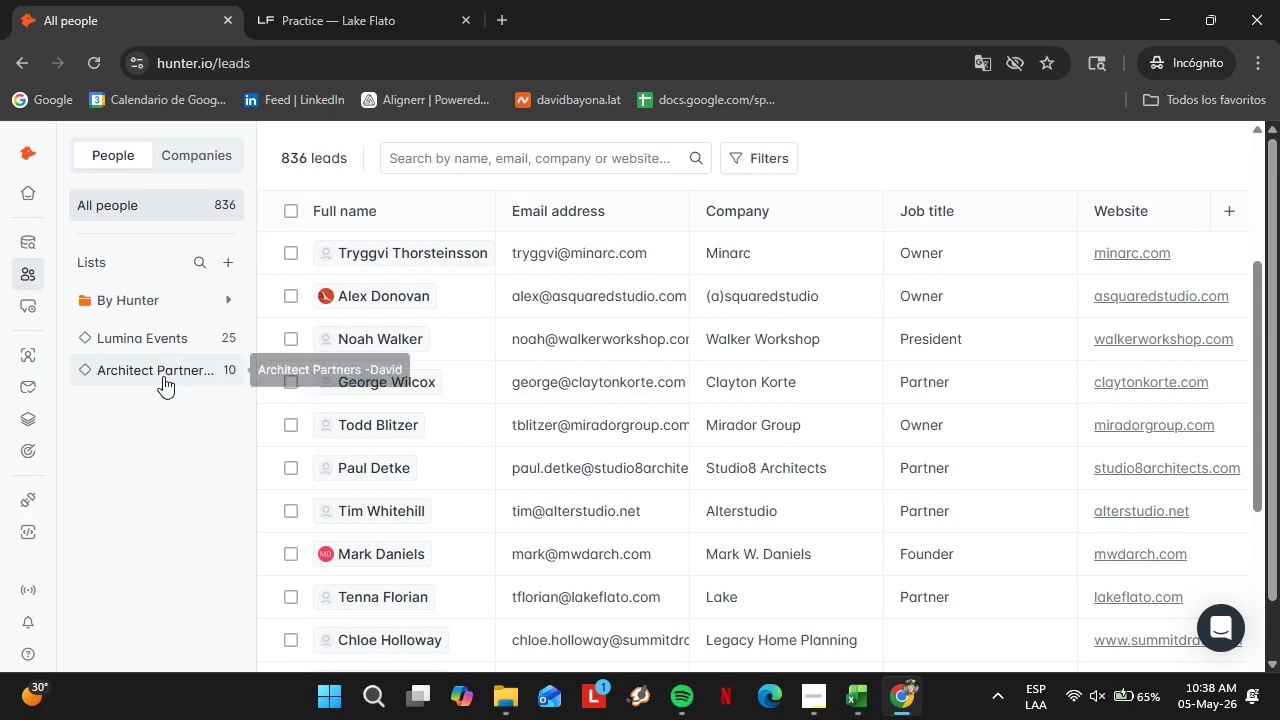 
left_click([162, 376])
 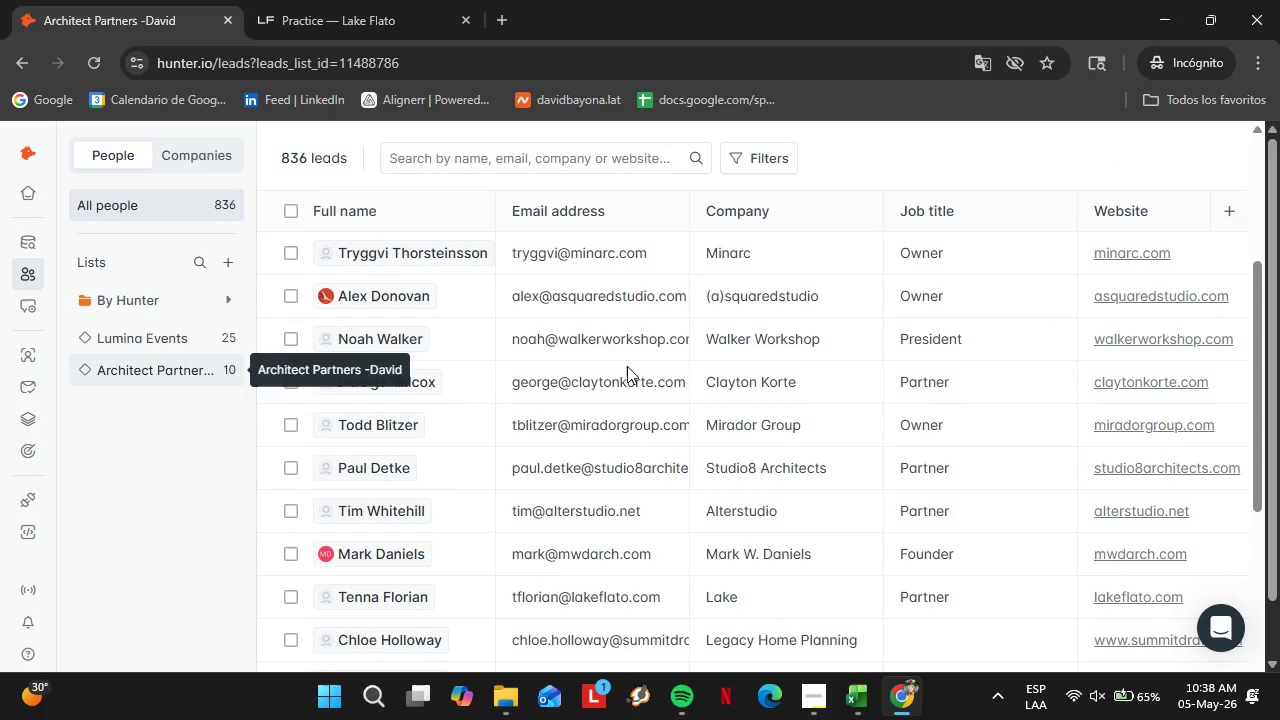 
scroll: coordinate [821, 454], scroll_direction: down, amount: 11.0
 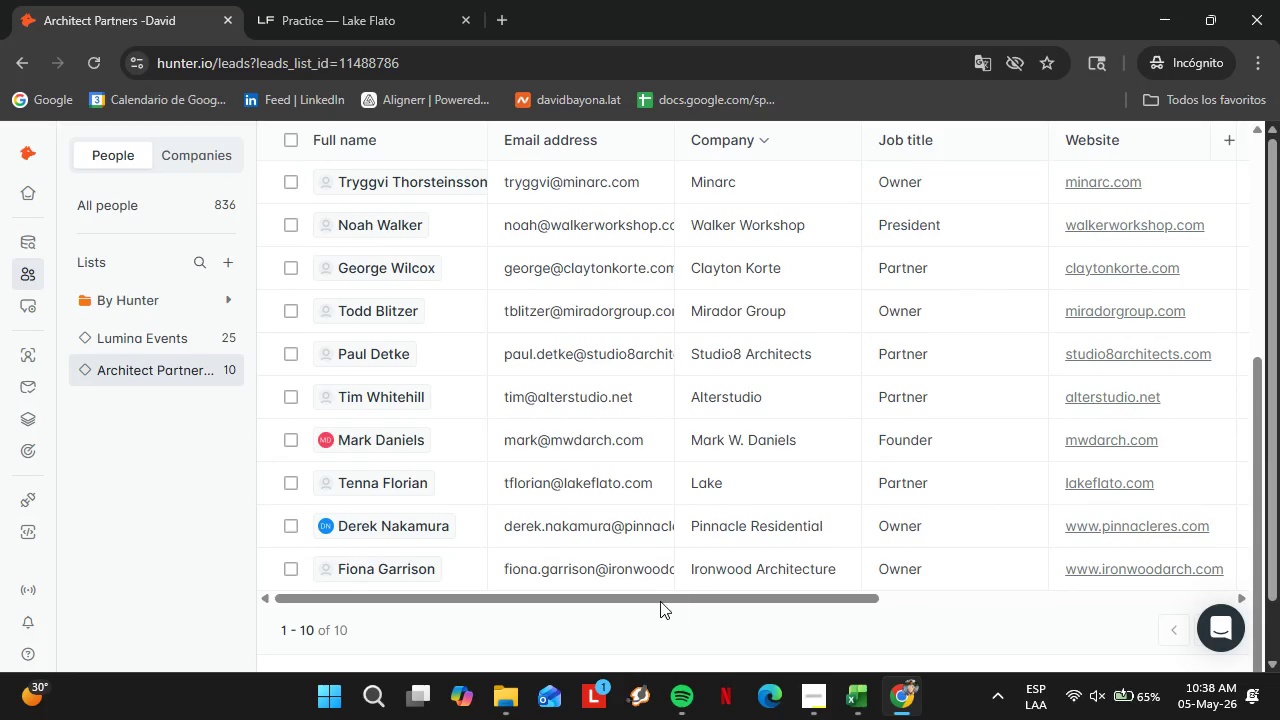 
left_click_drag(start_coordinate=[660, 601], to_coordinate=[791, 592])
 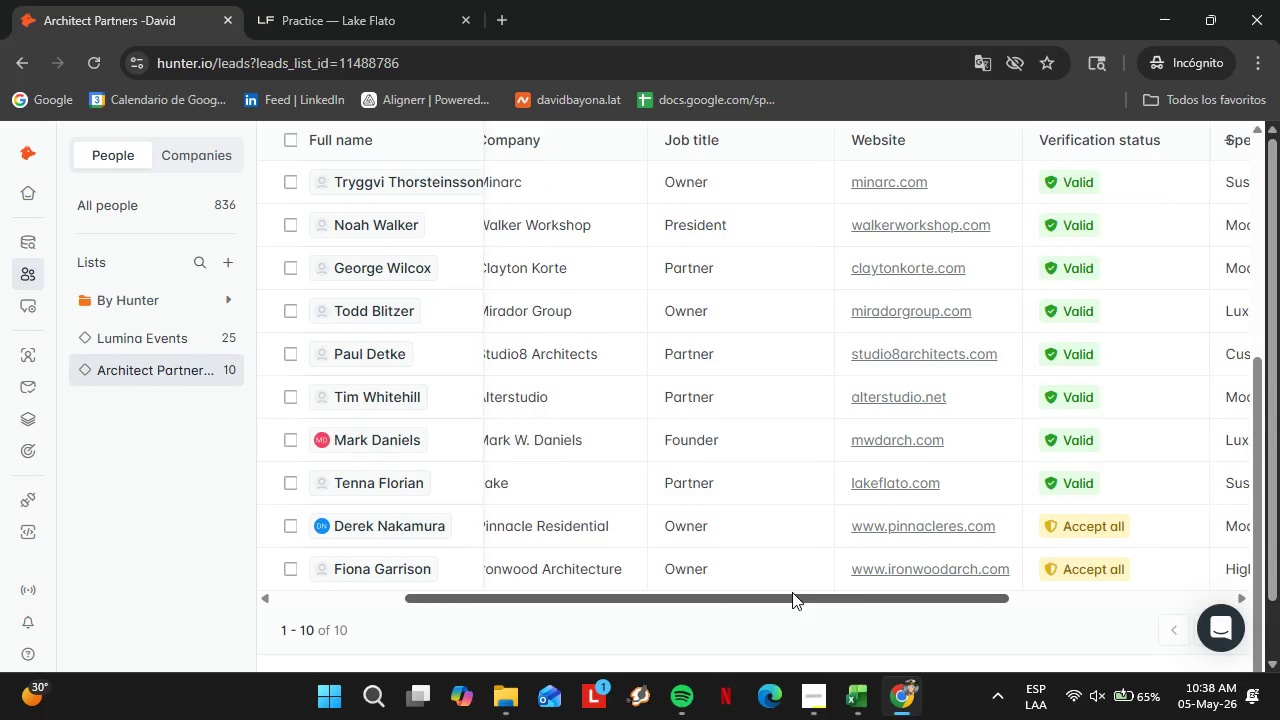 
left_click_drag(start_coordinate=[794, 592], to_coordinate=[905, 608])
 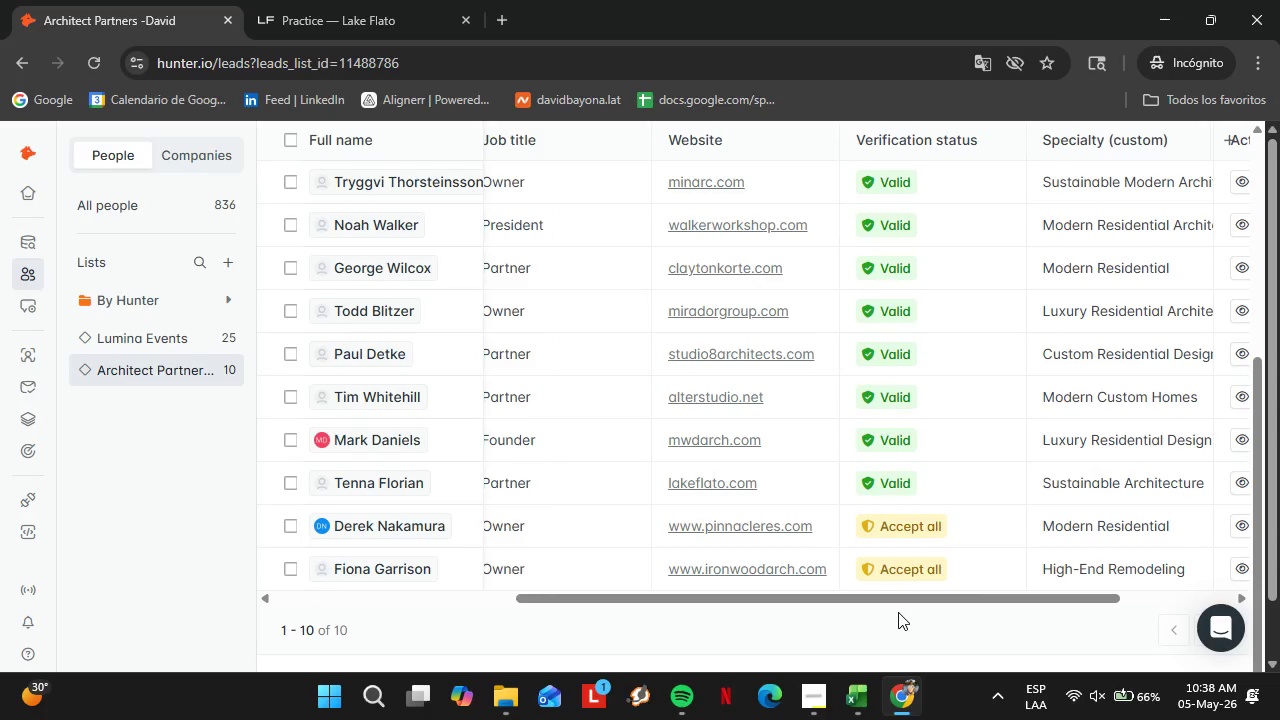 
left_click([898, 612])
 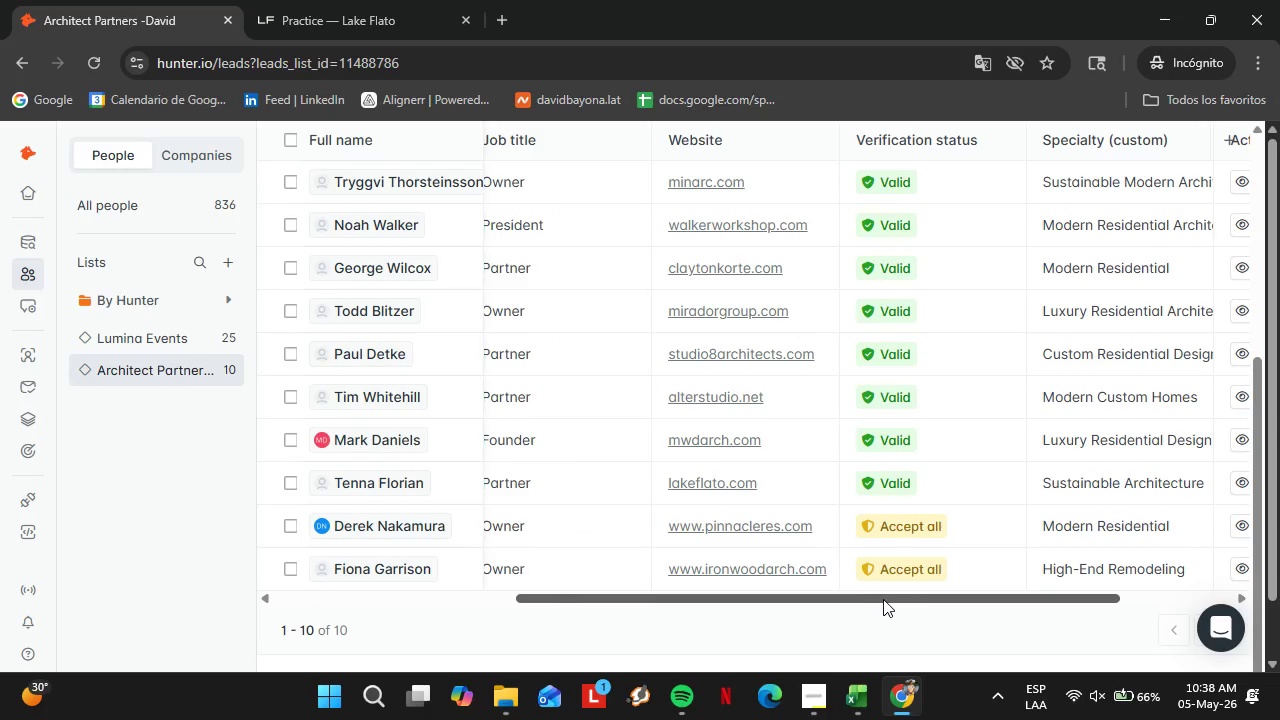 
left_click_drag(start_coordinate=[880, 599], to_coordinate=[941, 599])
 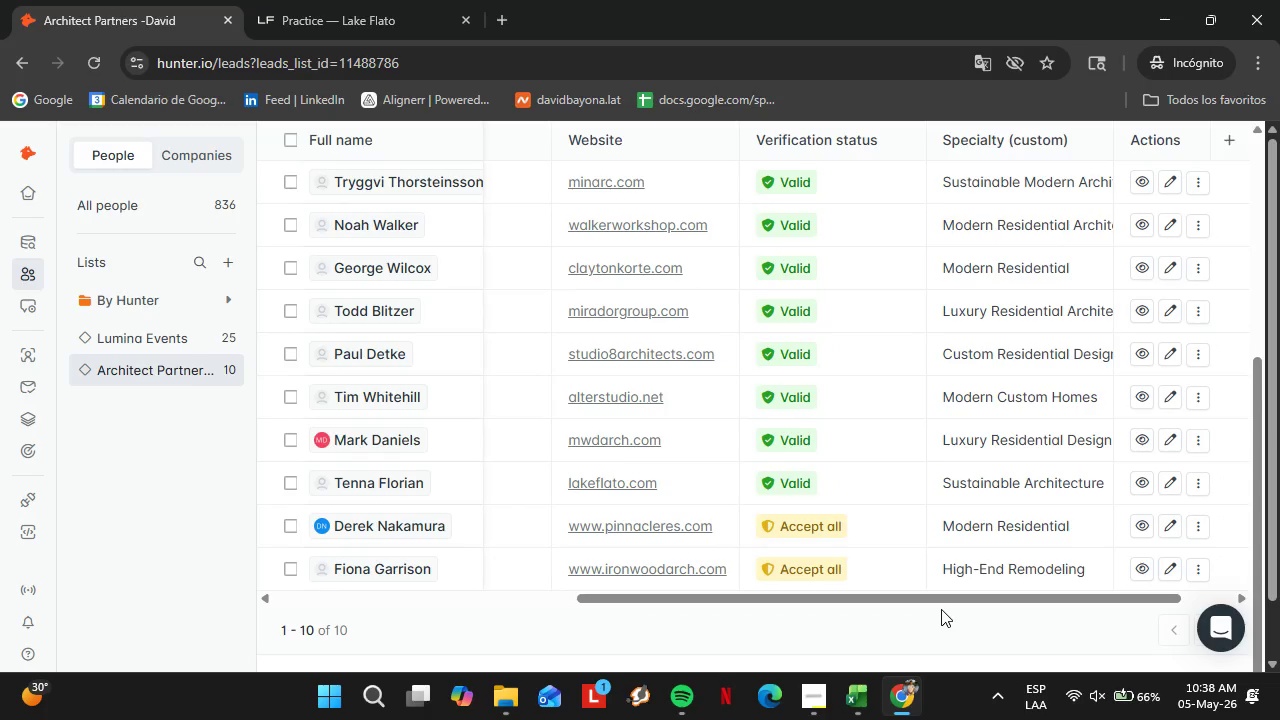 
left_click([941, 609])
 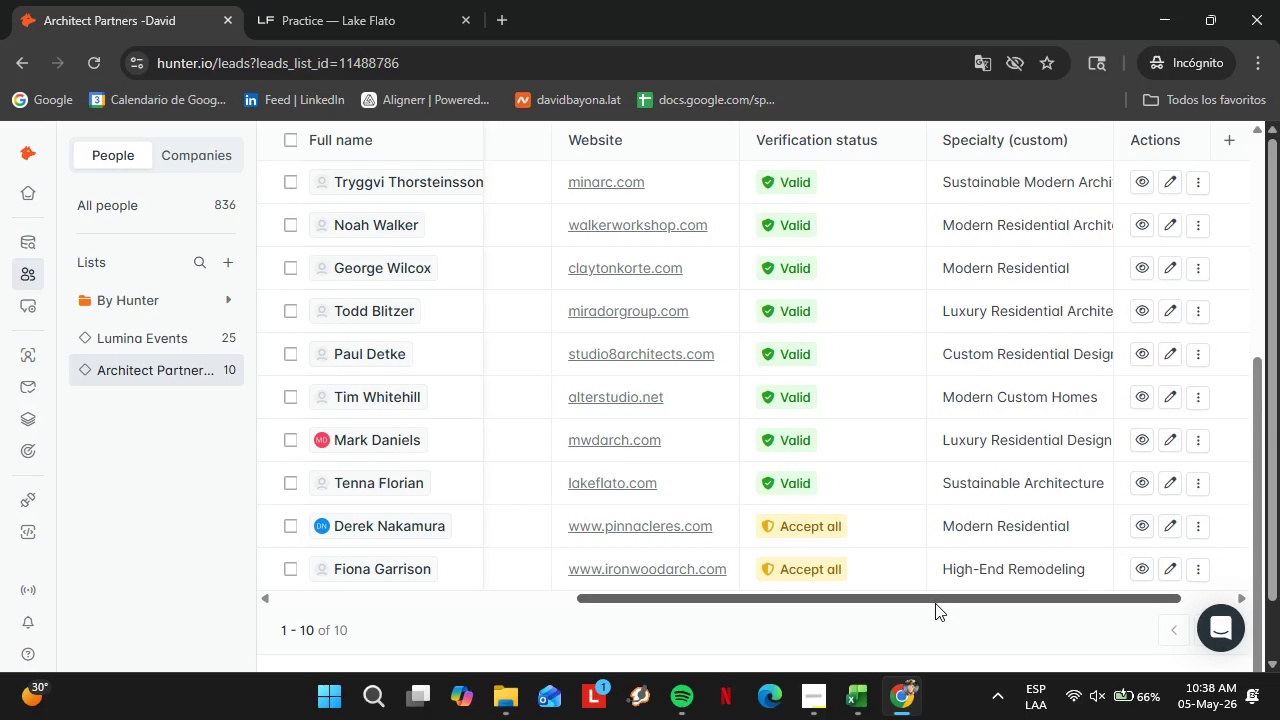 
left_click_drag(start_coordinate=[935, 603], to_coordinate=[1094, 651])
 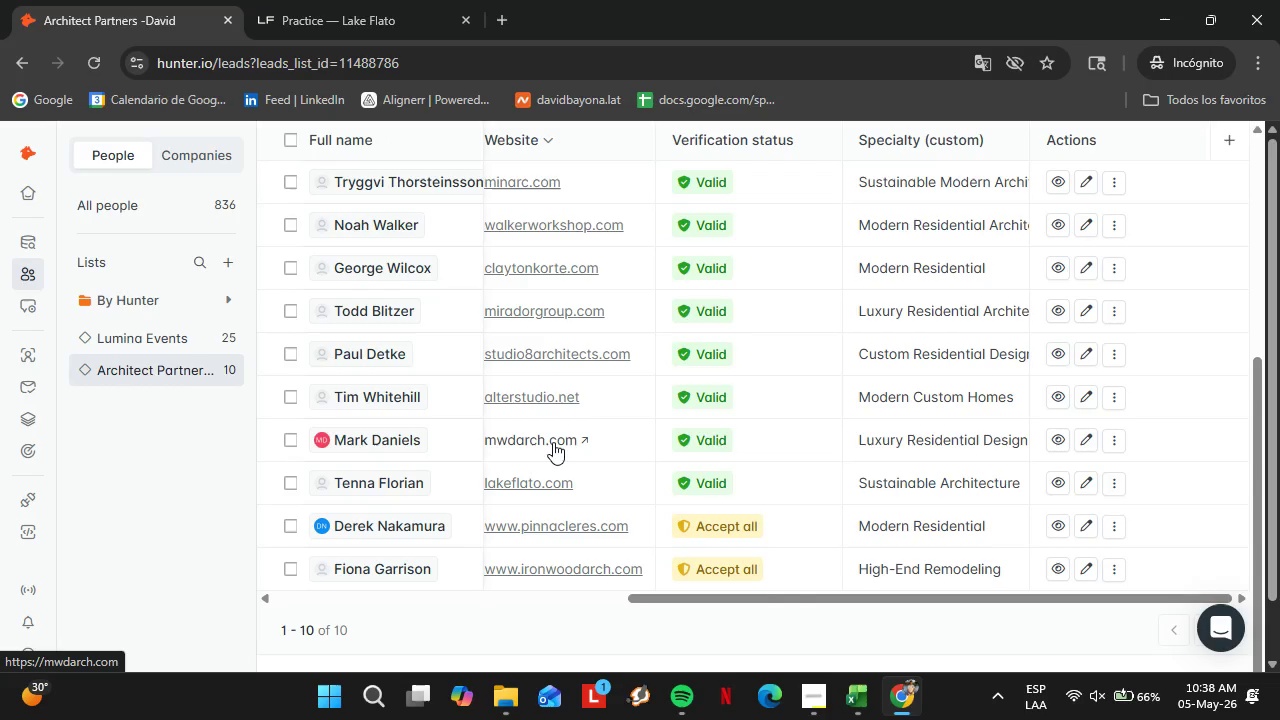 
wait(32.52)
 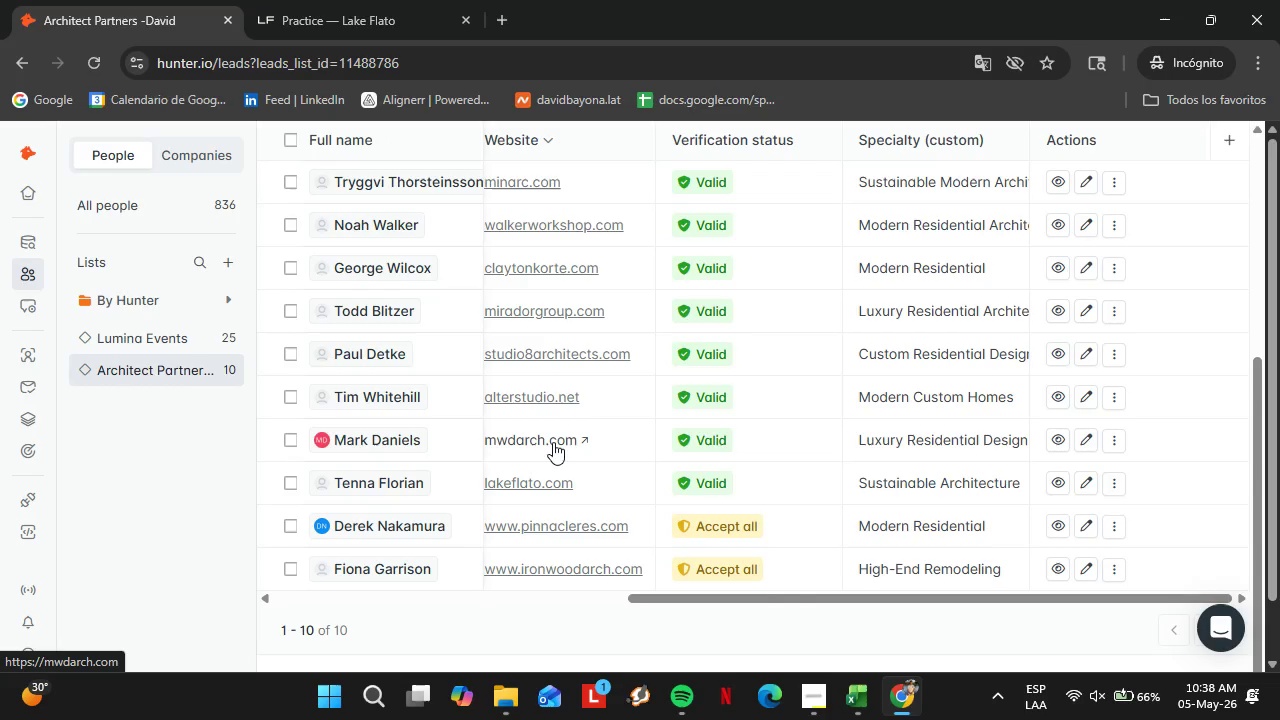 
left_click([70, 346])
 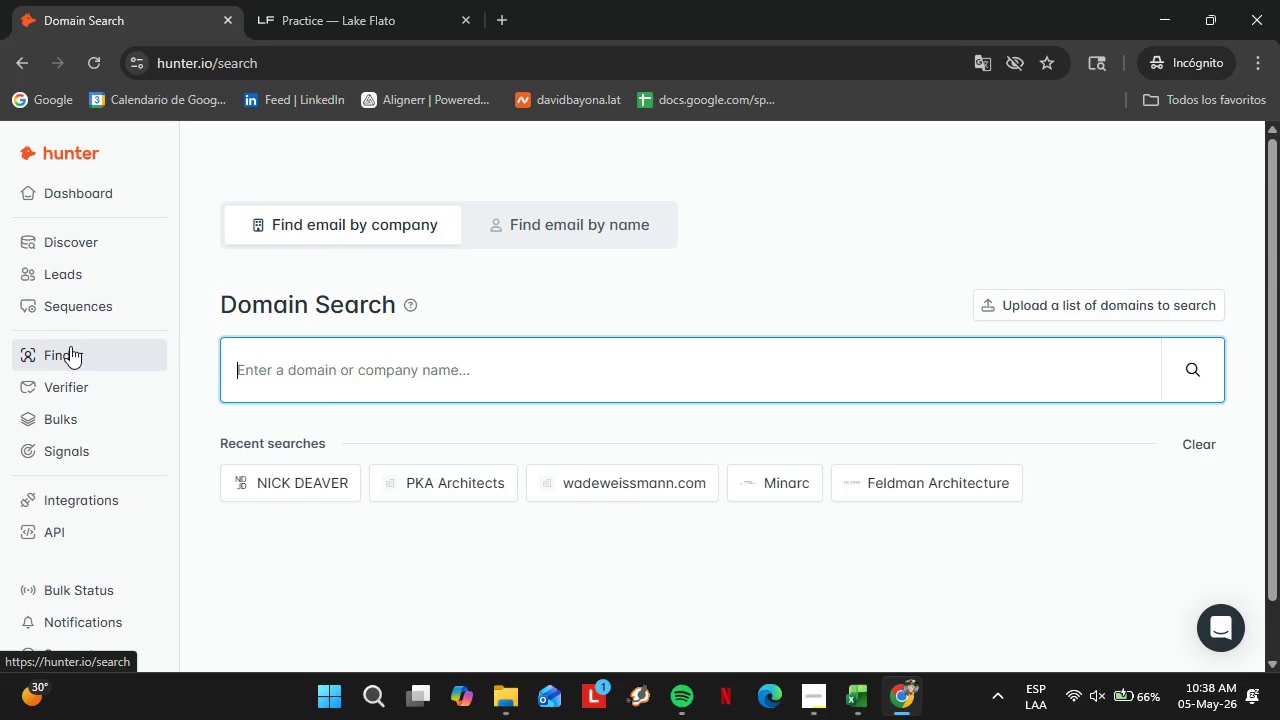 
type(olsonkudin)
 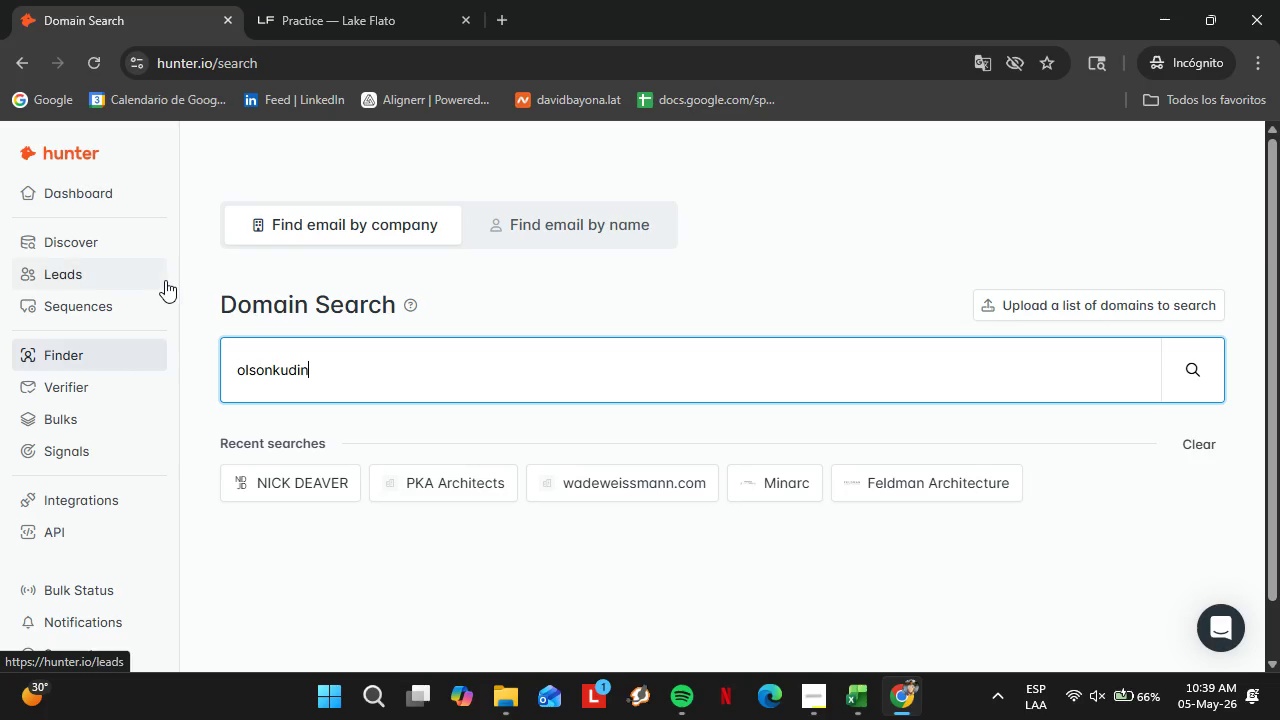 
key(Backspace)
 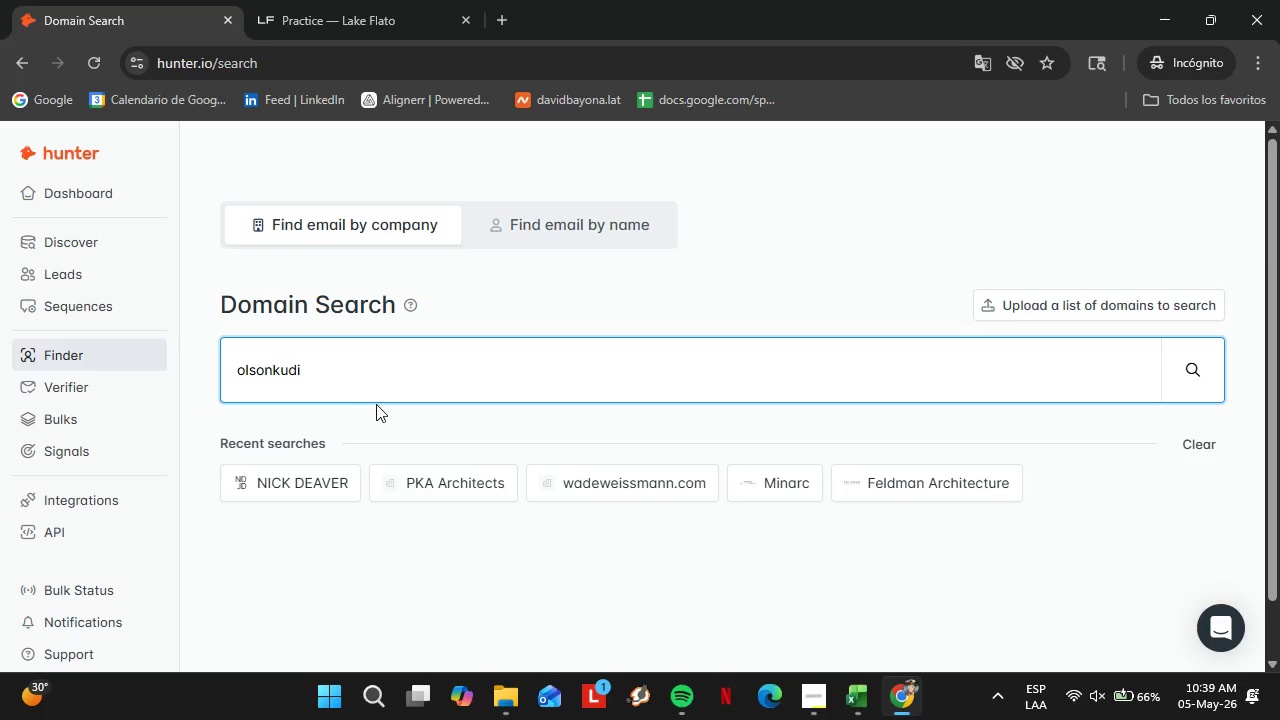 
key(Backspace)
 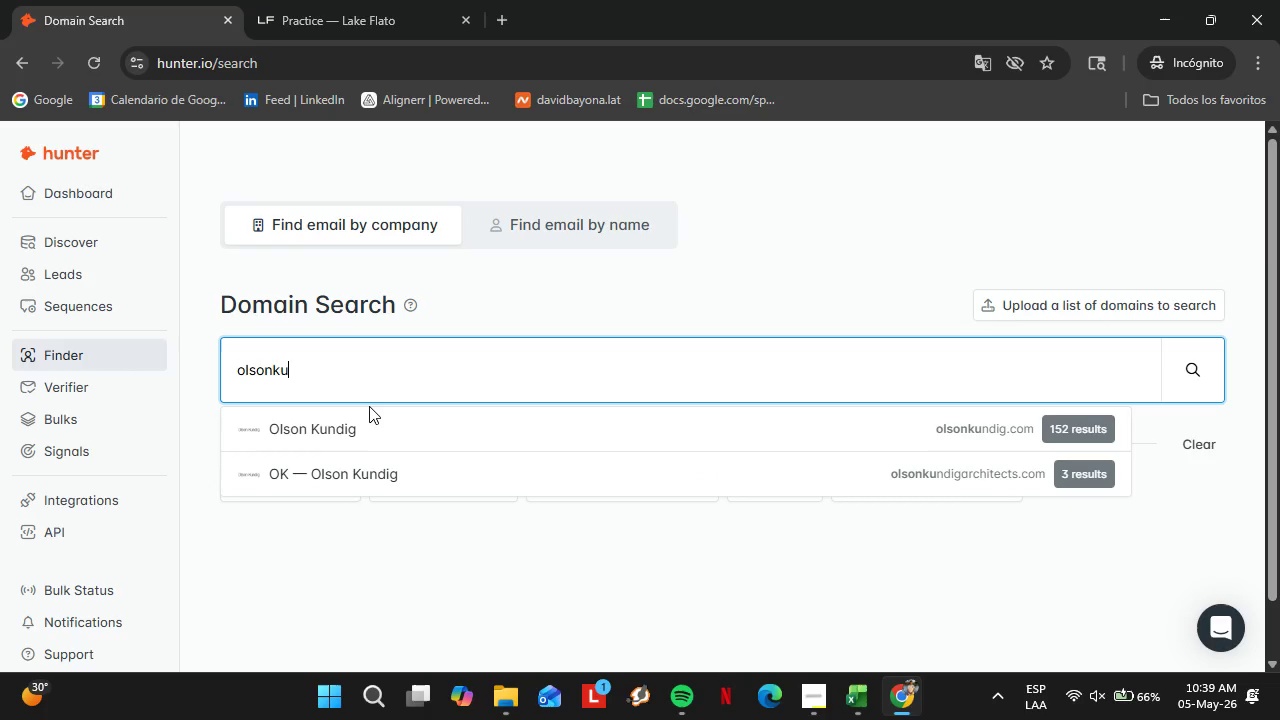 
key(Backspace)
 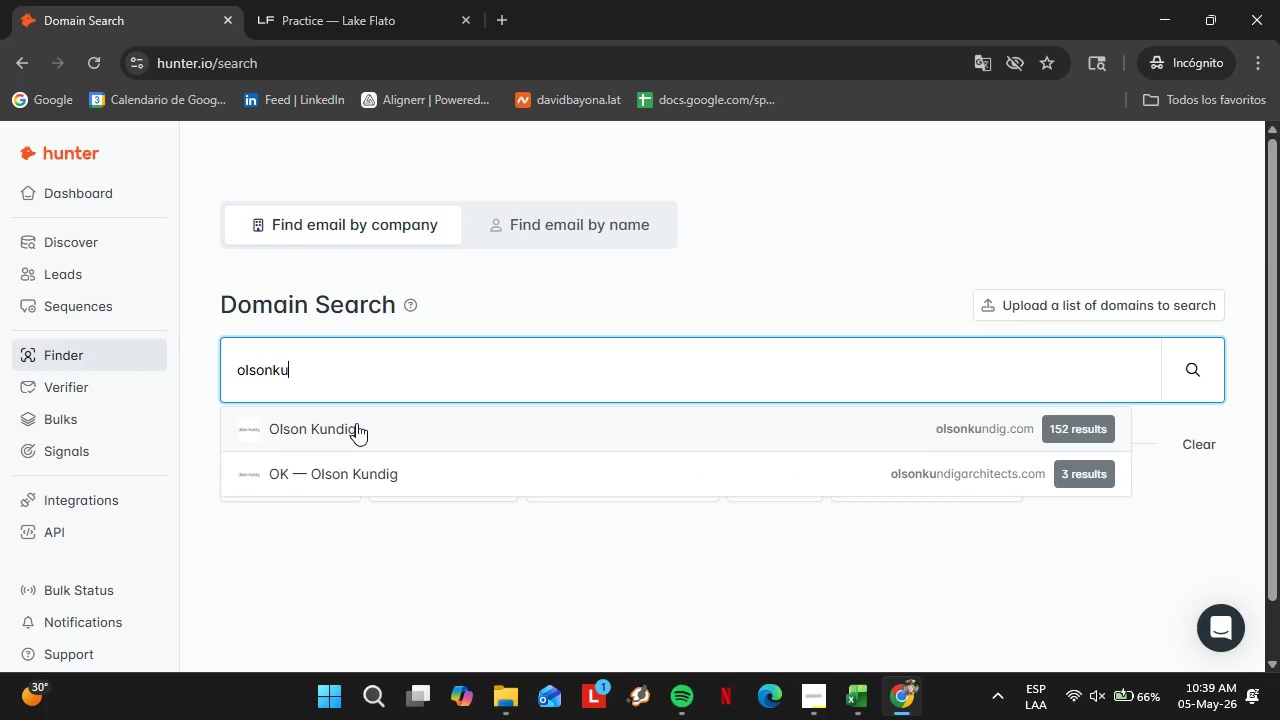 
left_click([356, 423])
 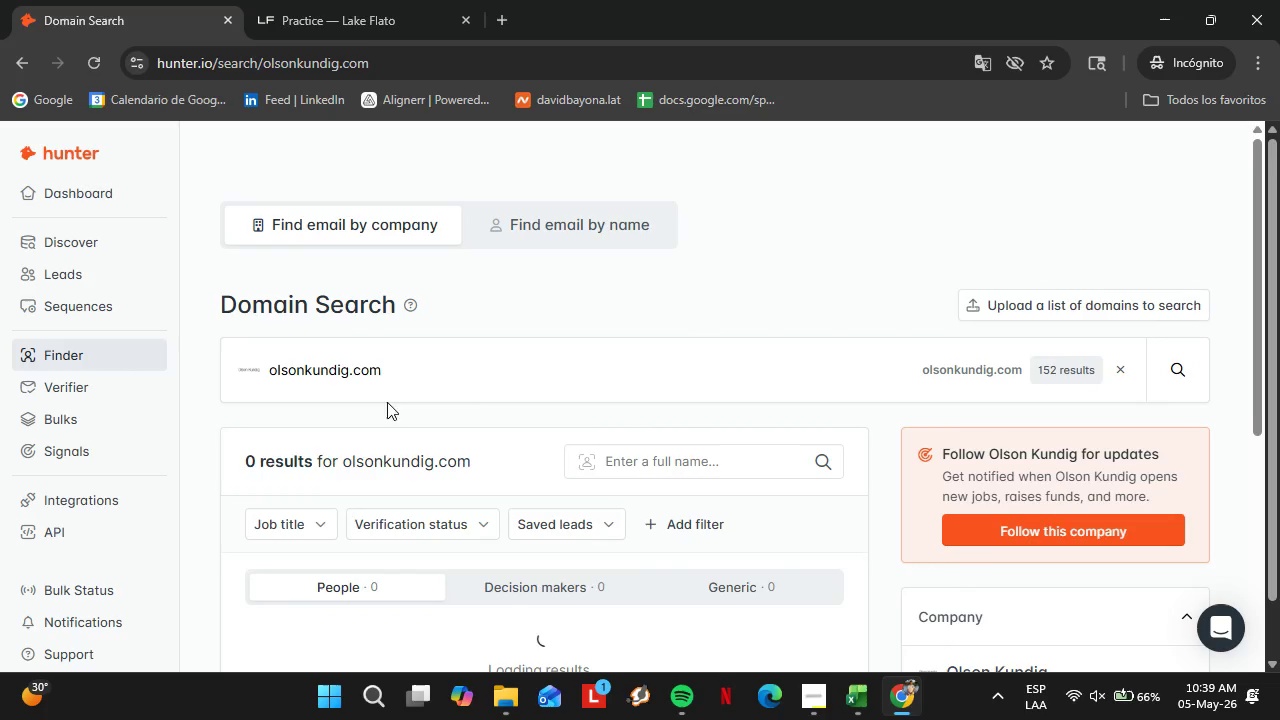 
scroll: coordinate [526, 435], scroll_direction: down, amount: 3.0
 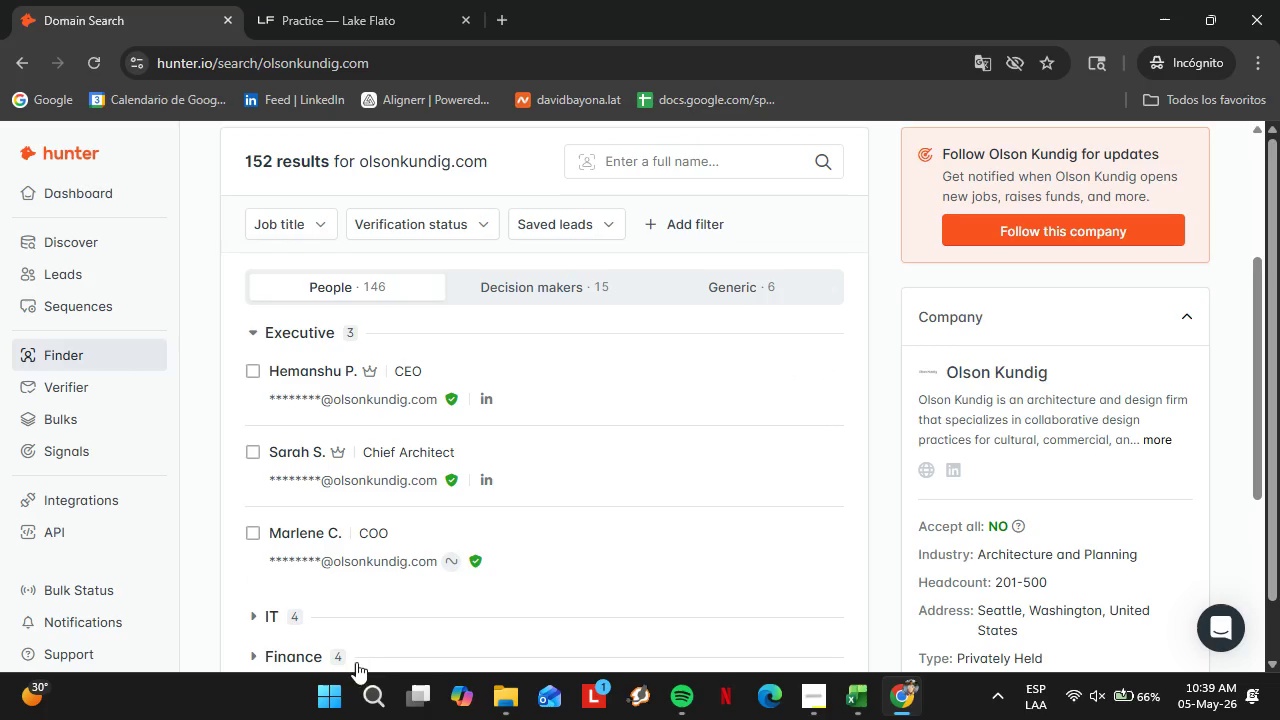 
left_click([533, 287])
 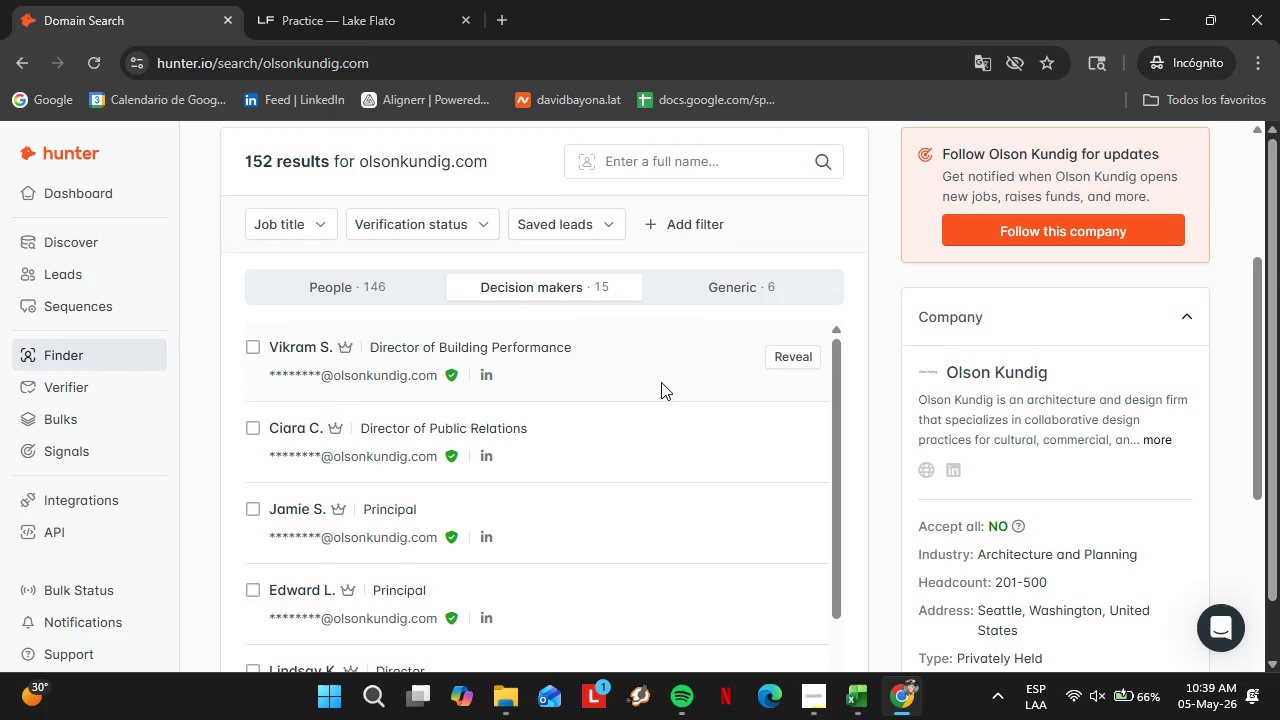 
scroll: coordinate [509, 497], scroll_direction: down, amount: 12.0
 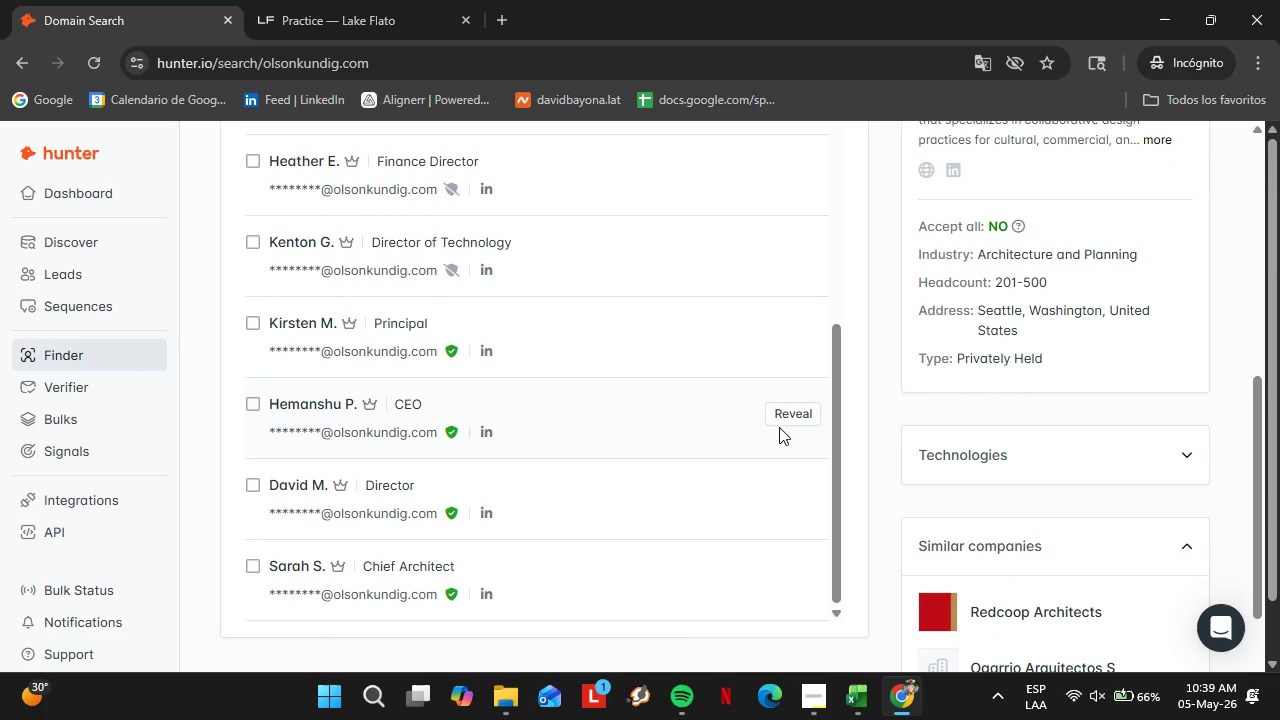 
left_click([780, 422])
 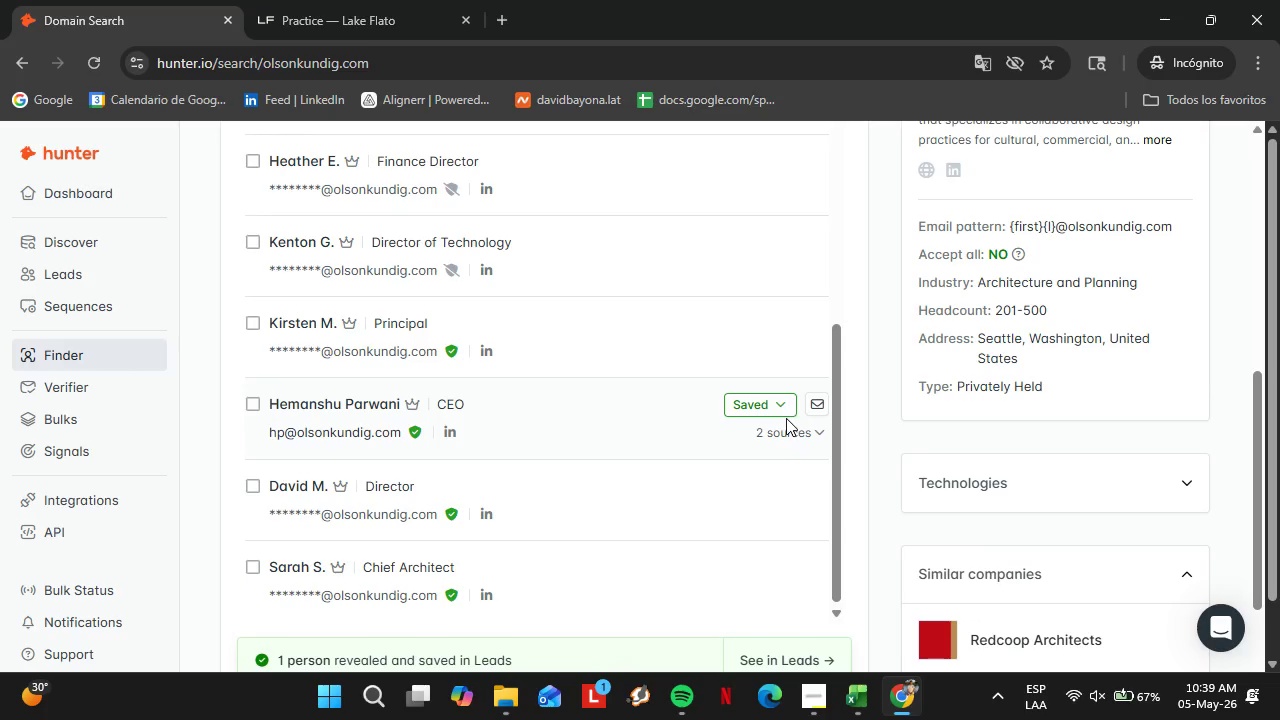 
left_click([763, 411])
 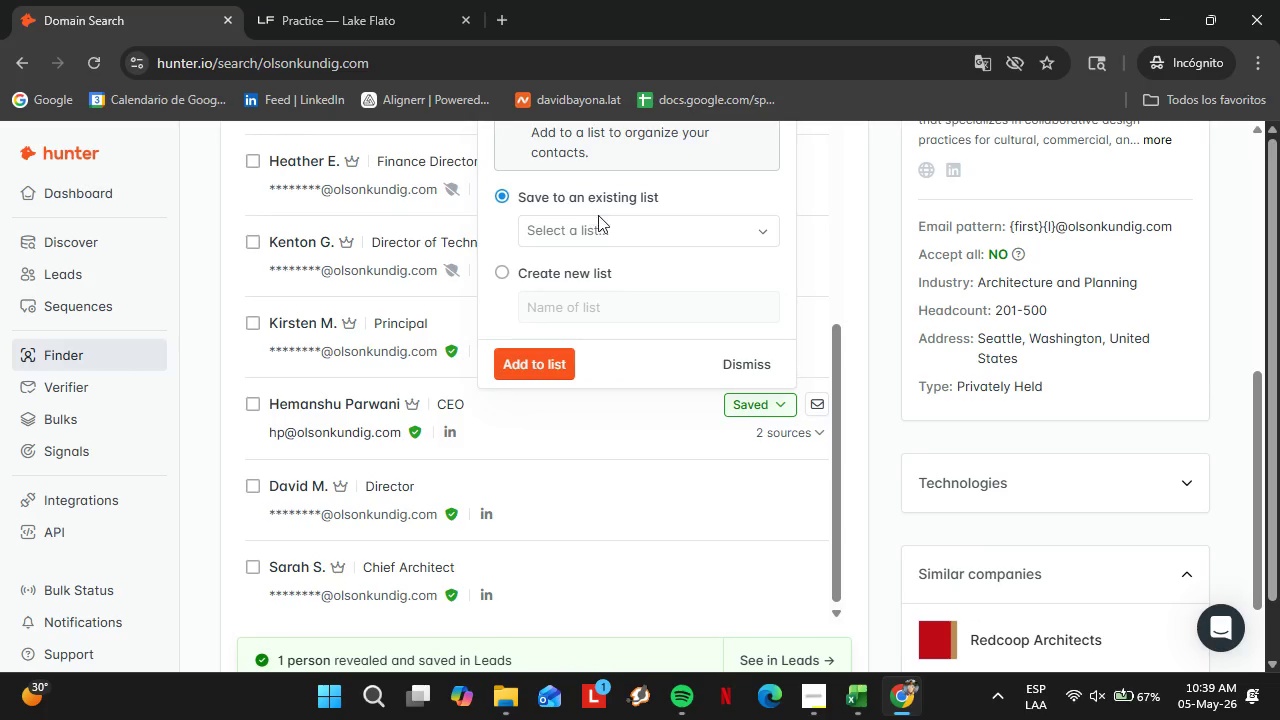 
left_click([609, 233])
 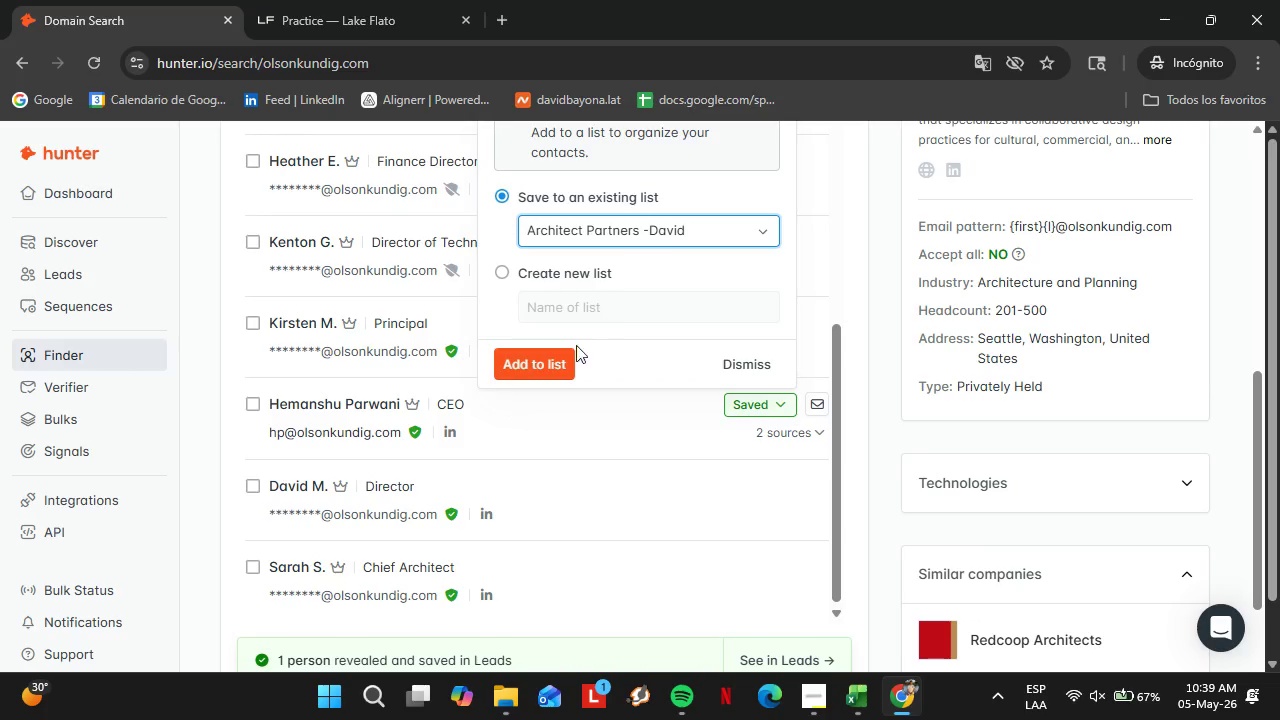 
double_click([564, 359])
 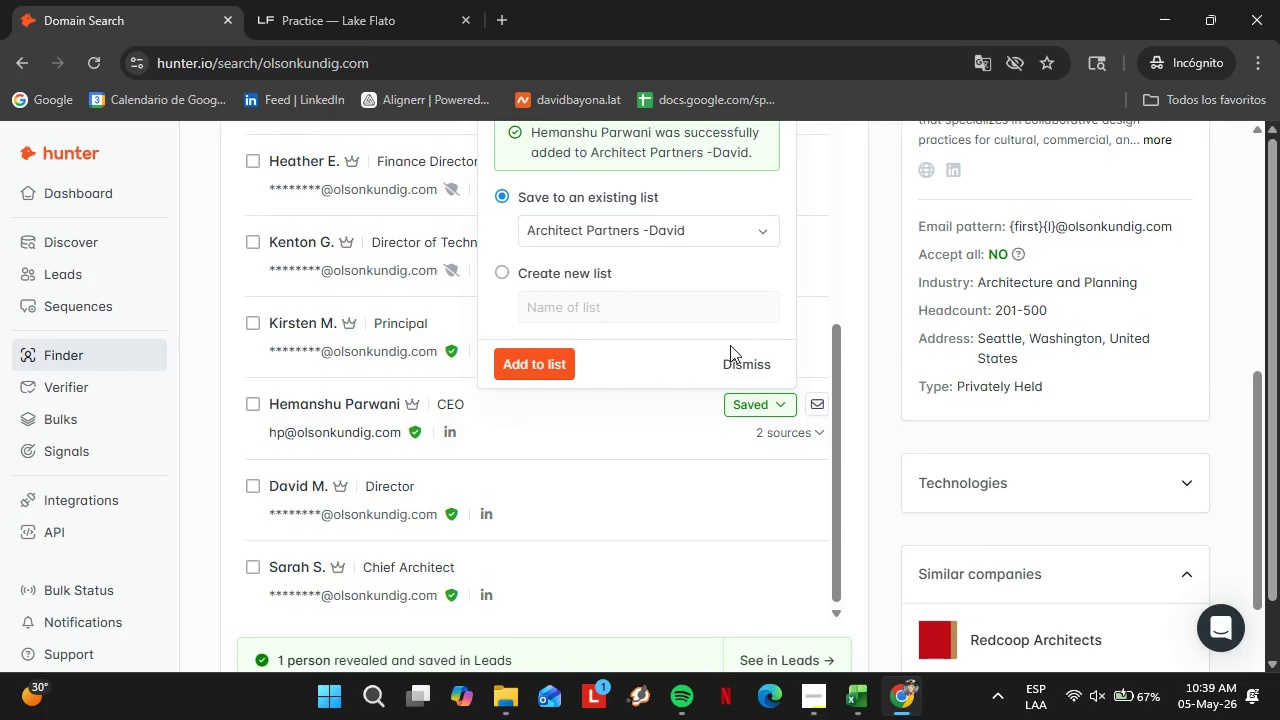 
left_click([752, 369])
 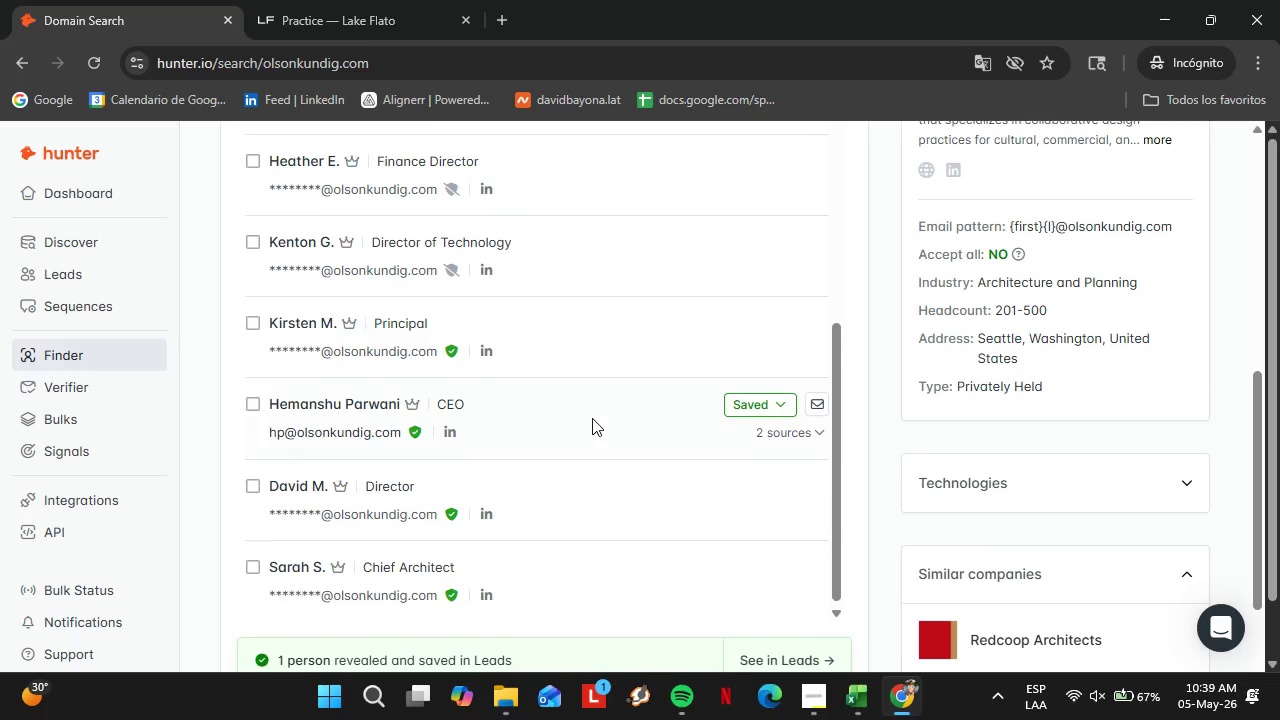 
scroll: coordinate [214, 413], scroll_direction: up, amount: 14.0
 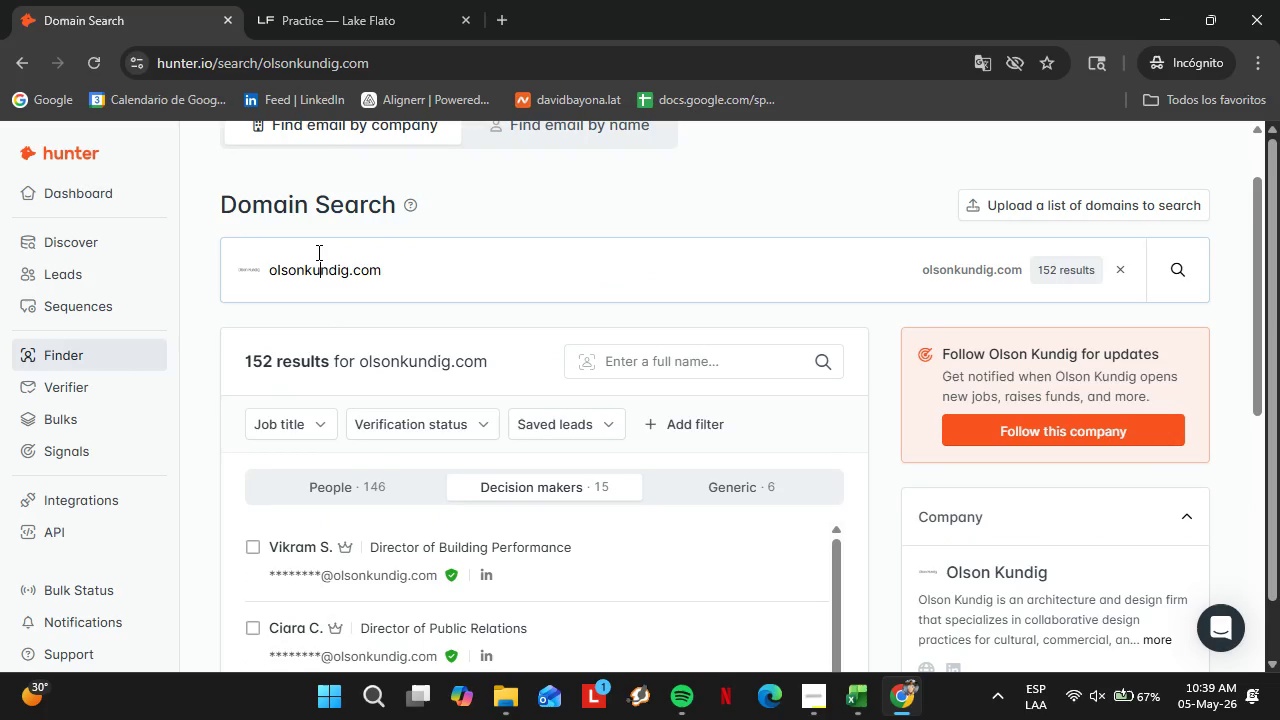 
double_click([317, 252])
 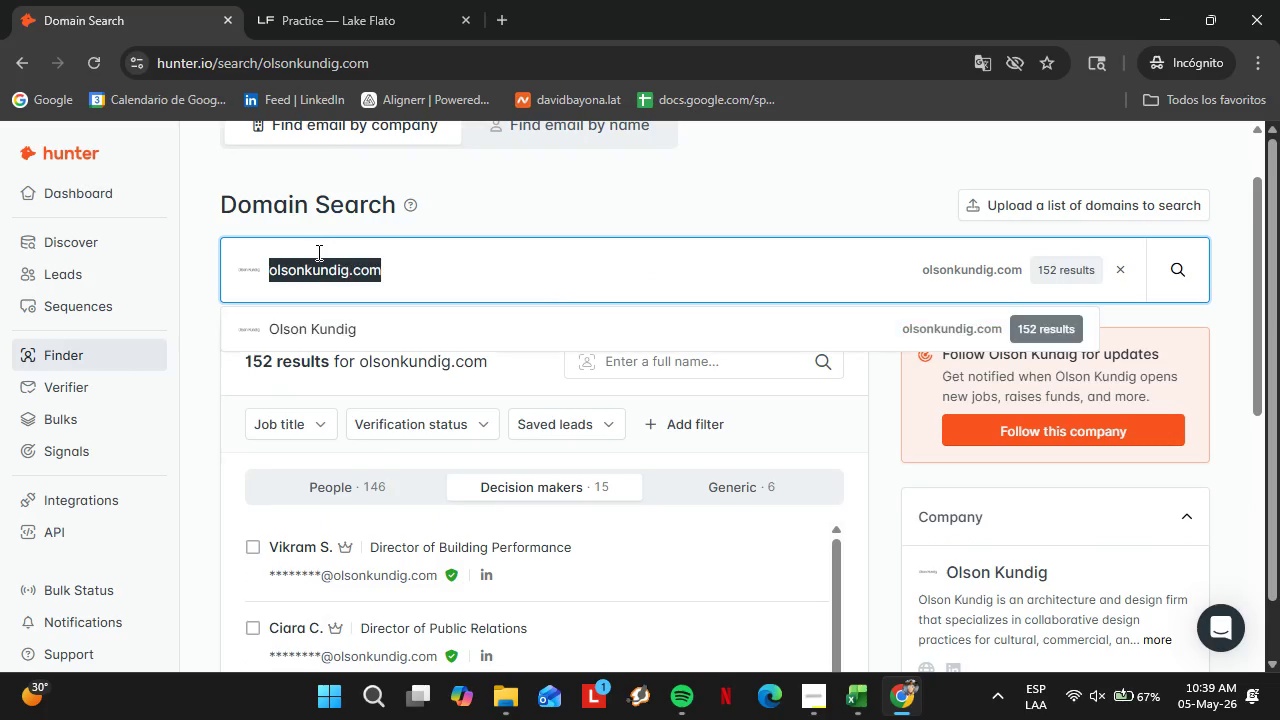 
triple_click([317, 252])
 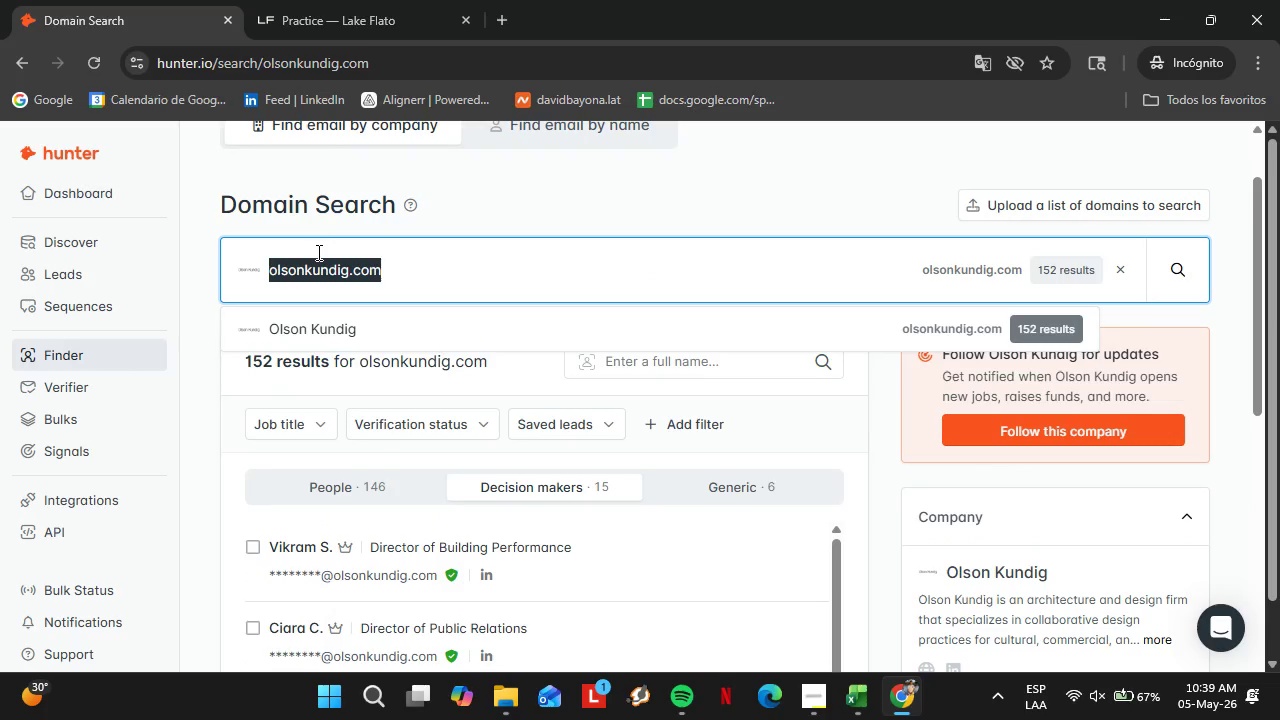 
wait(7.33)
 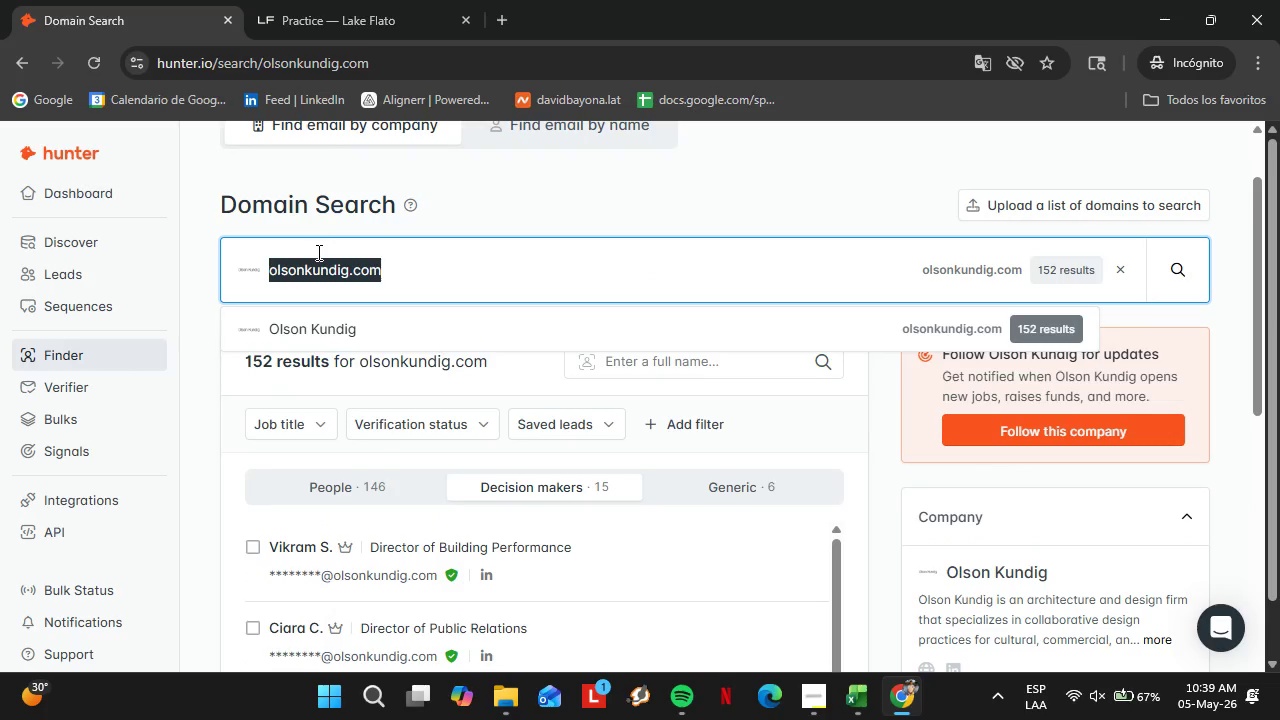 
type(aidlin-fd)
key(Backspace)
key(Backspace)
type(dar)
 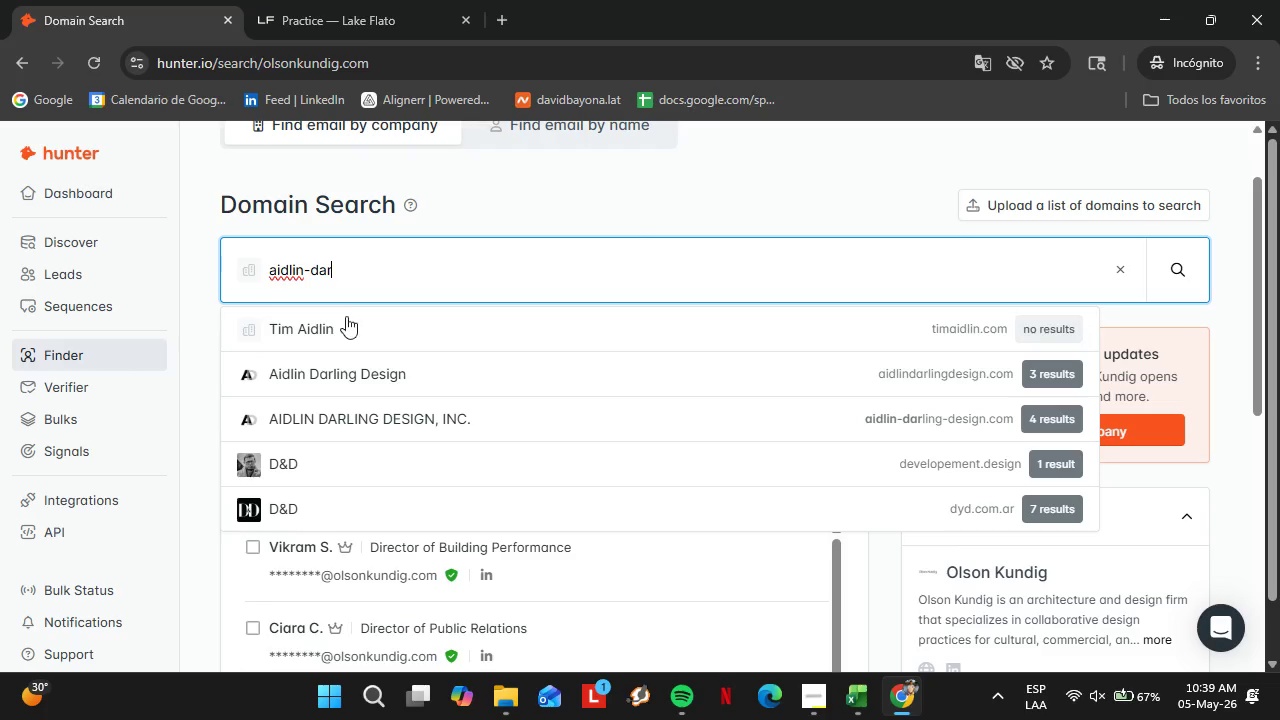 
left_click([383, 368])
 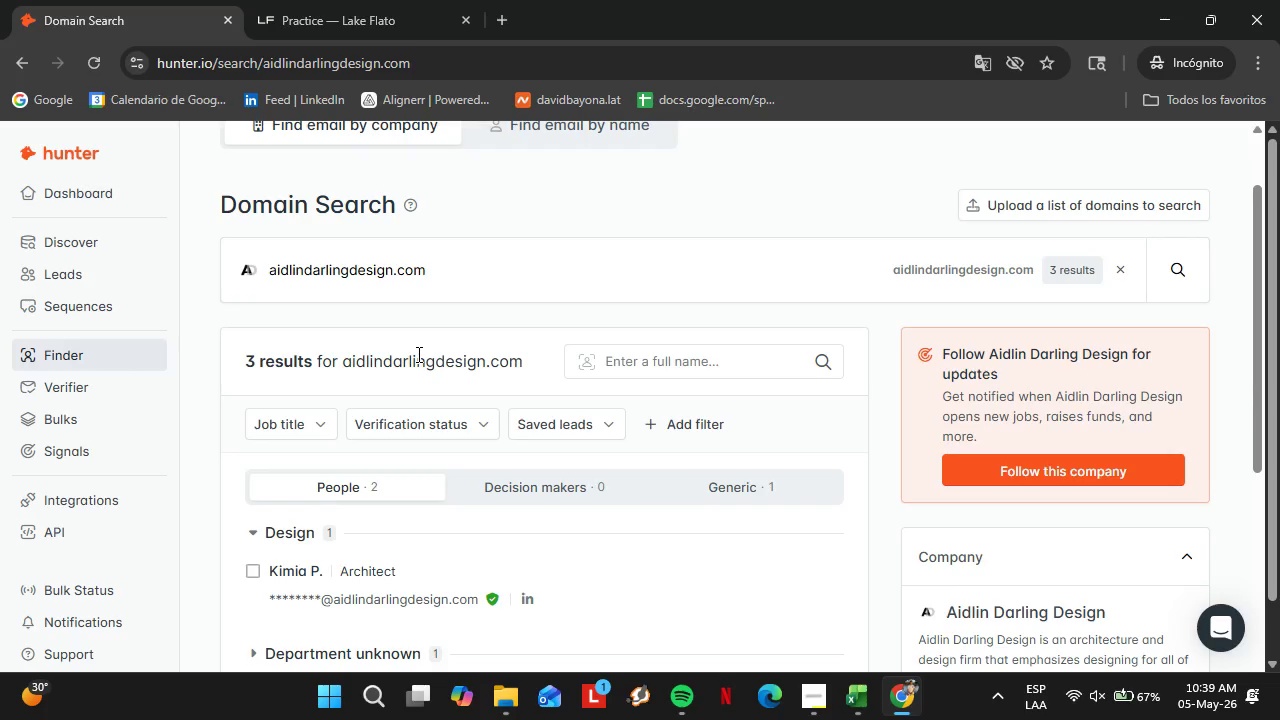 
scroll: coordinate [620, 417], scroll_direction: down, amount: 3.0
 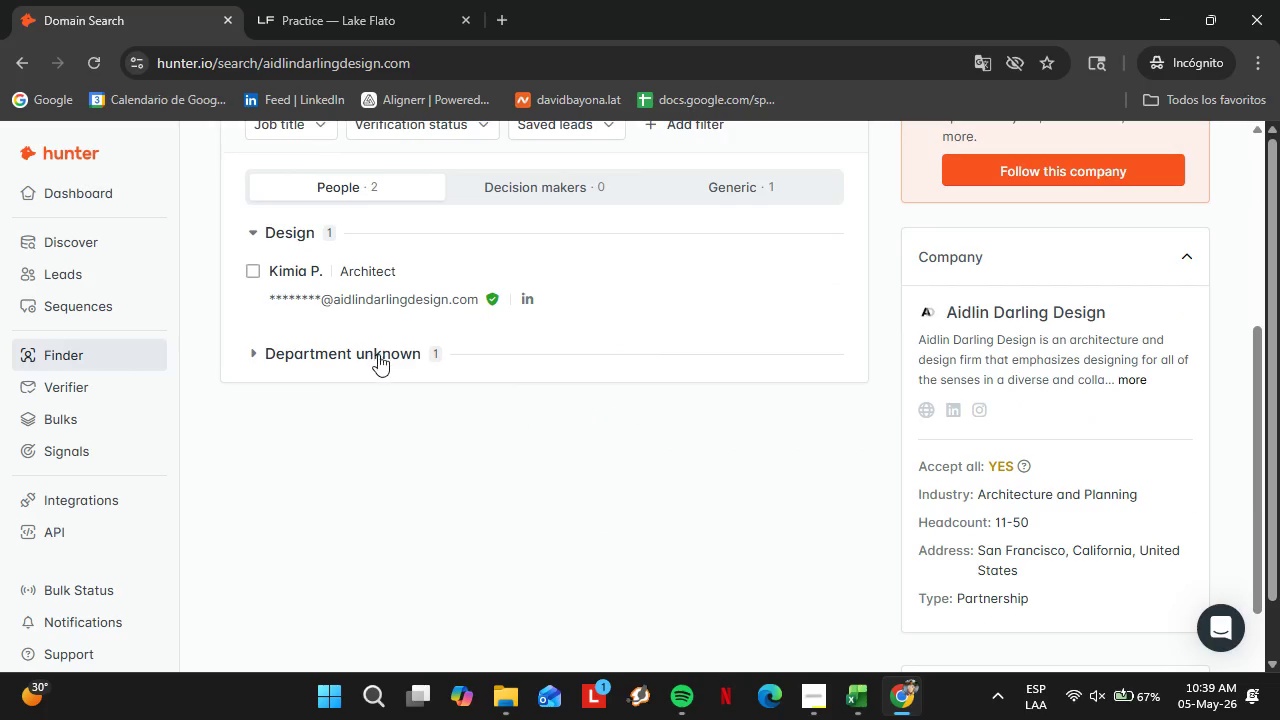 
scroll: coordinate [447, 338], scroll_direction: up, amount: 4.0
 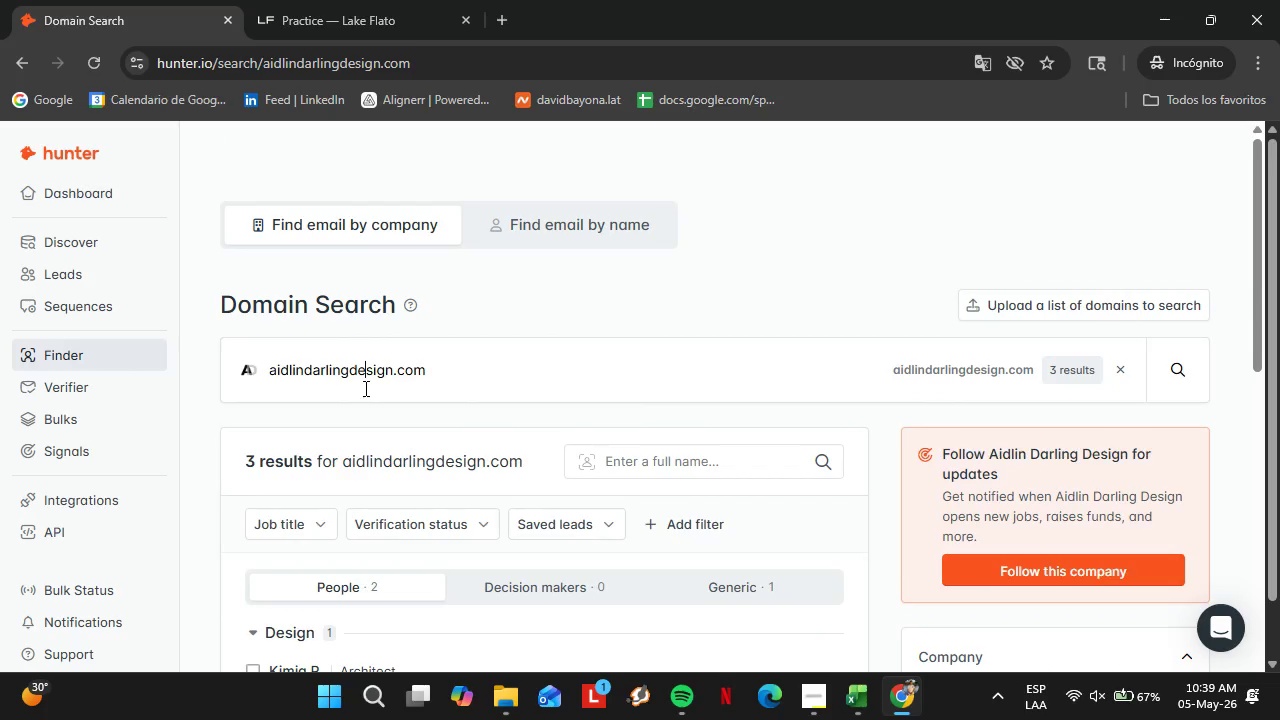 
double_click([364, 388])
 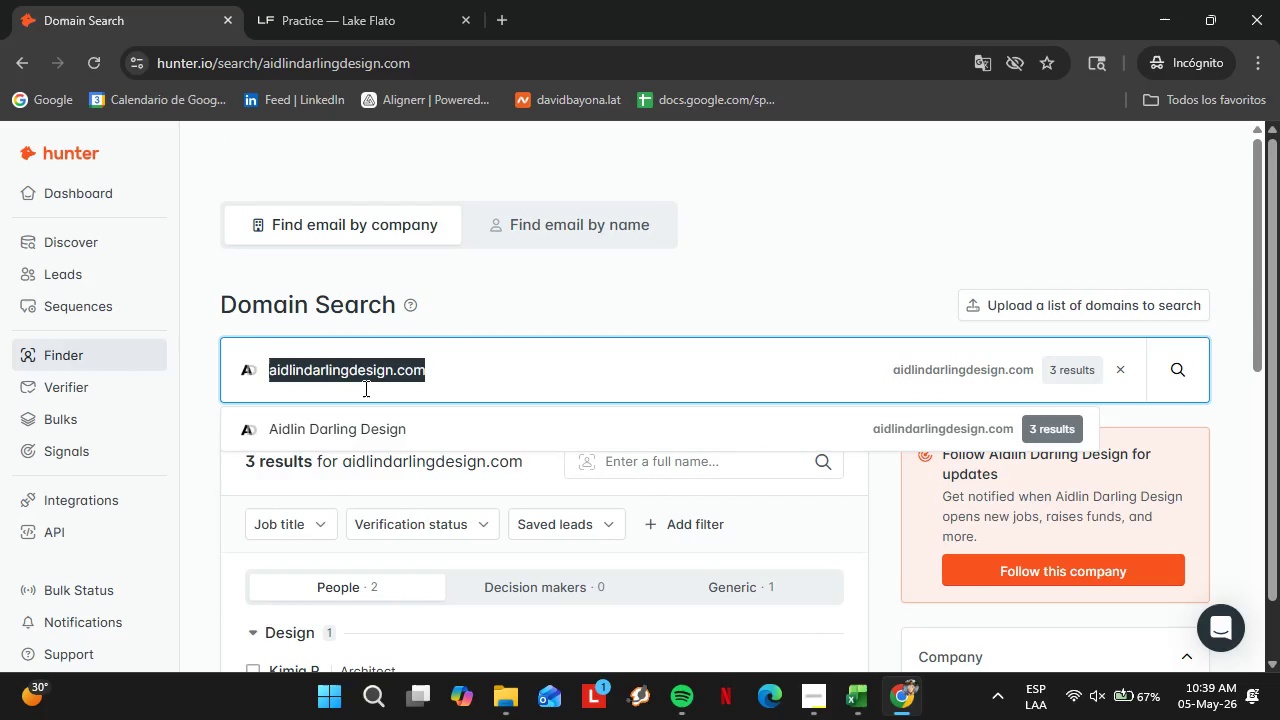 
triple_click([364, 388])
 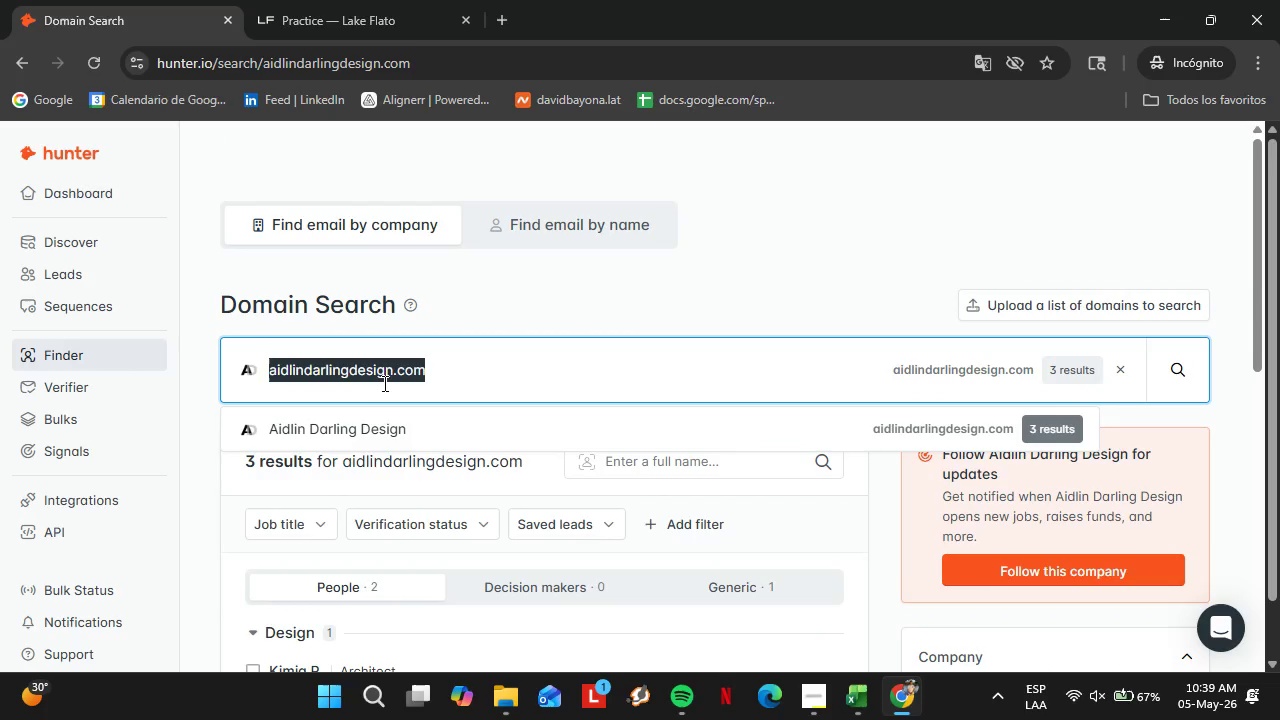 
type(sbarchitect.com)
 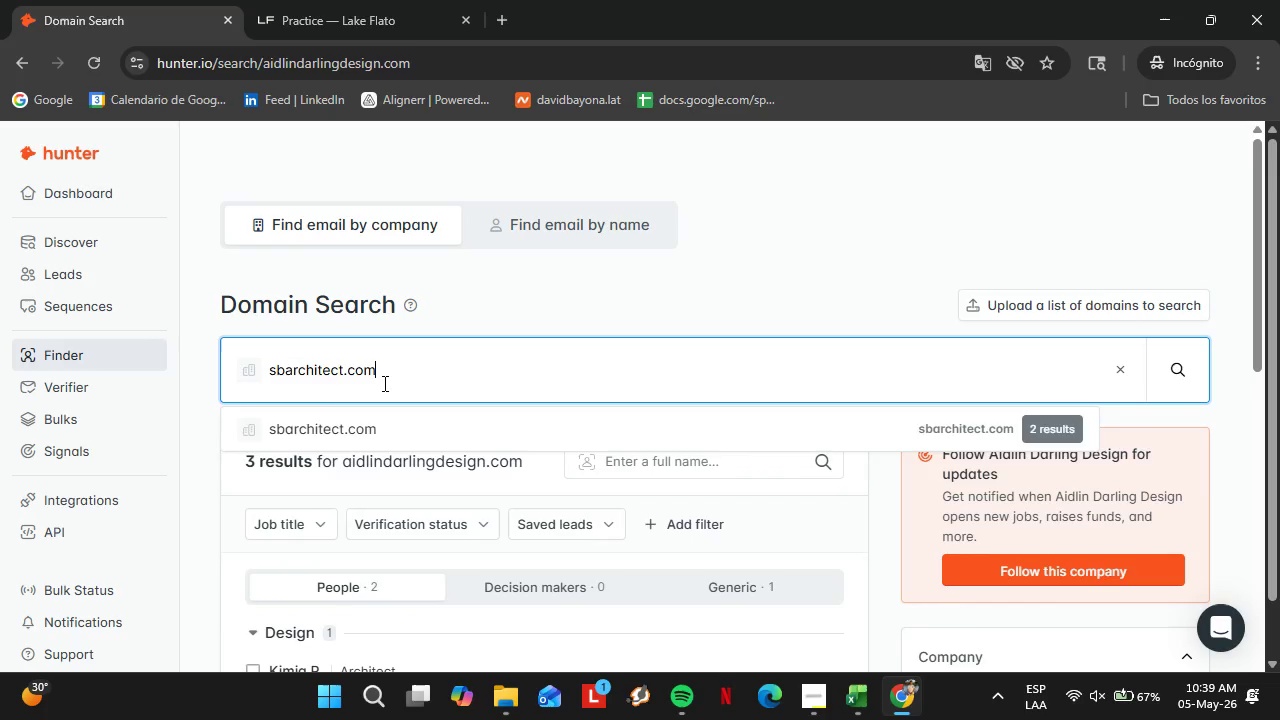 
key(Enter)
 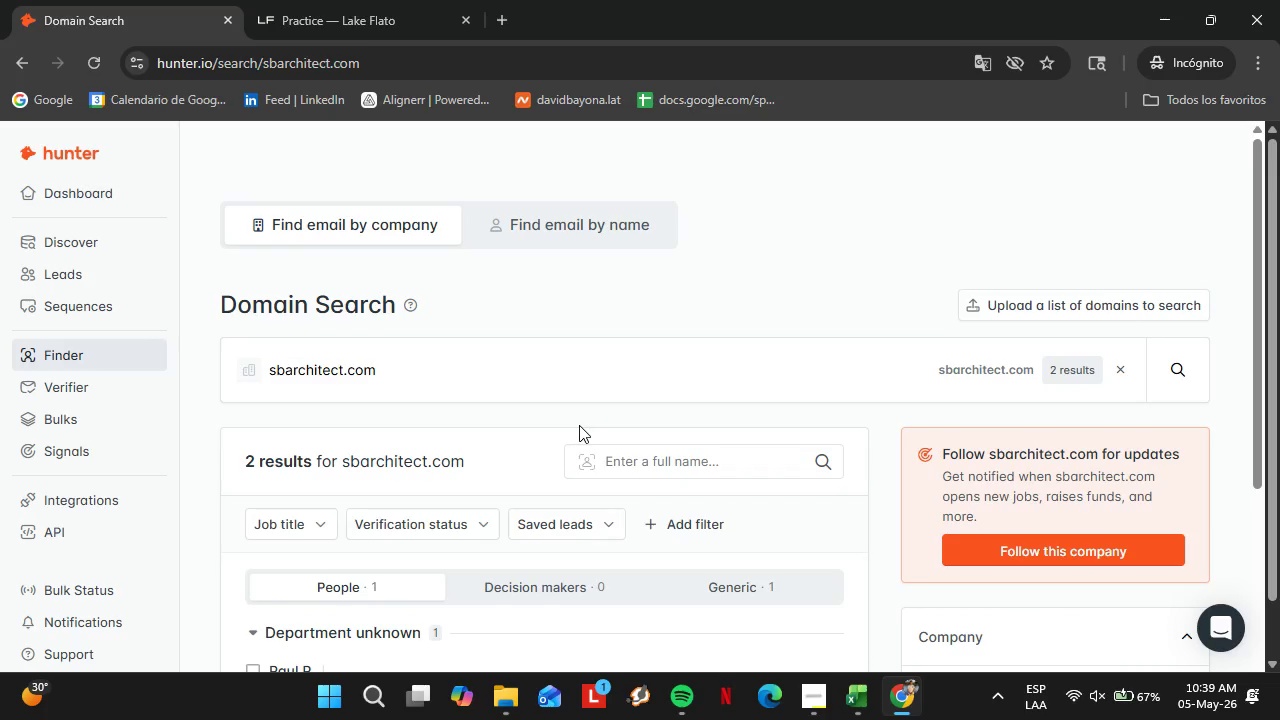 
scroll: coordinate [532, 406], scroll_direction: down, amount: 1.0
 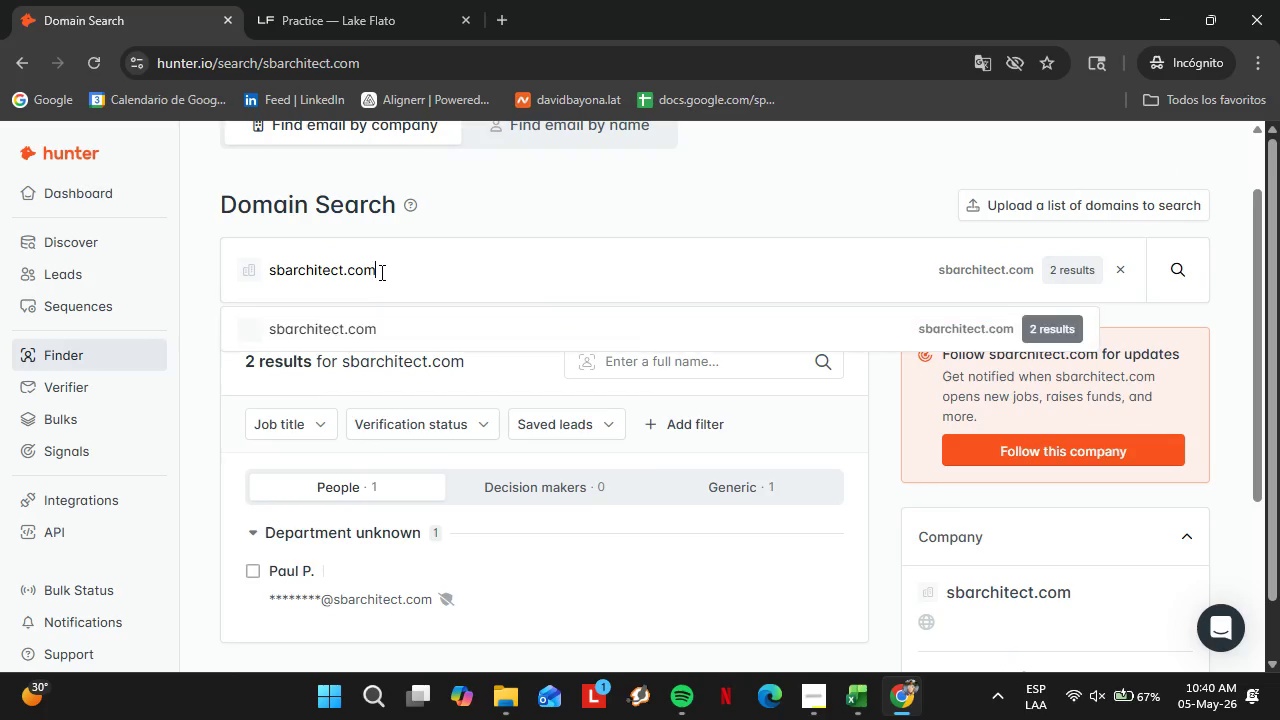 
double_click([380, 272])
 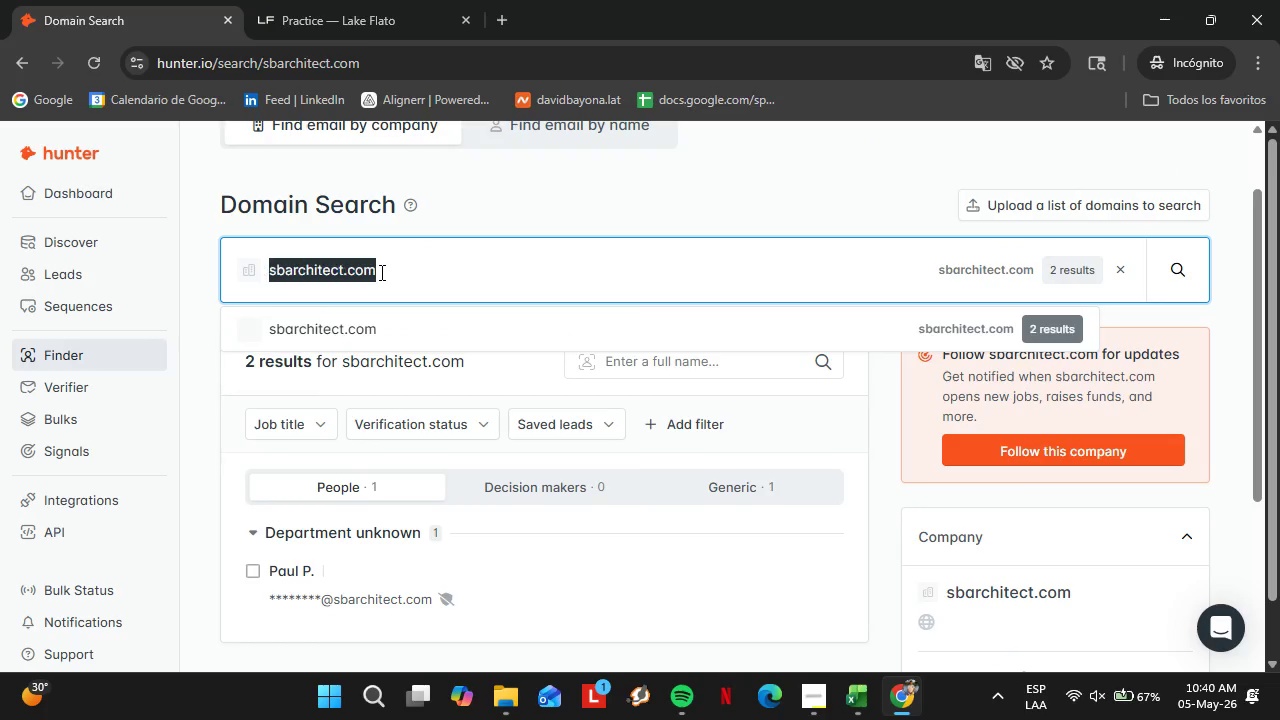 
triple_click([380, 272])
 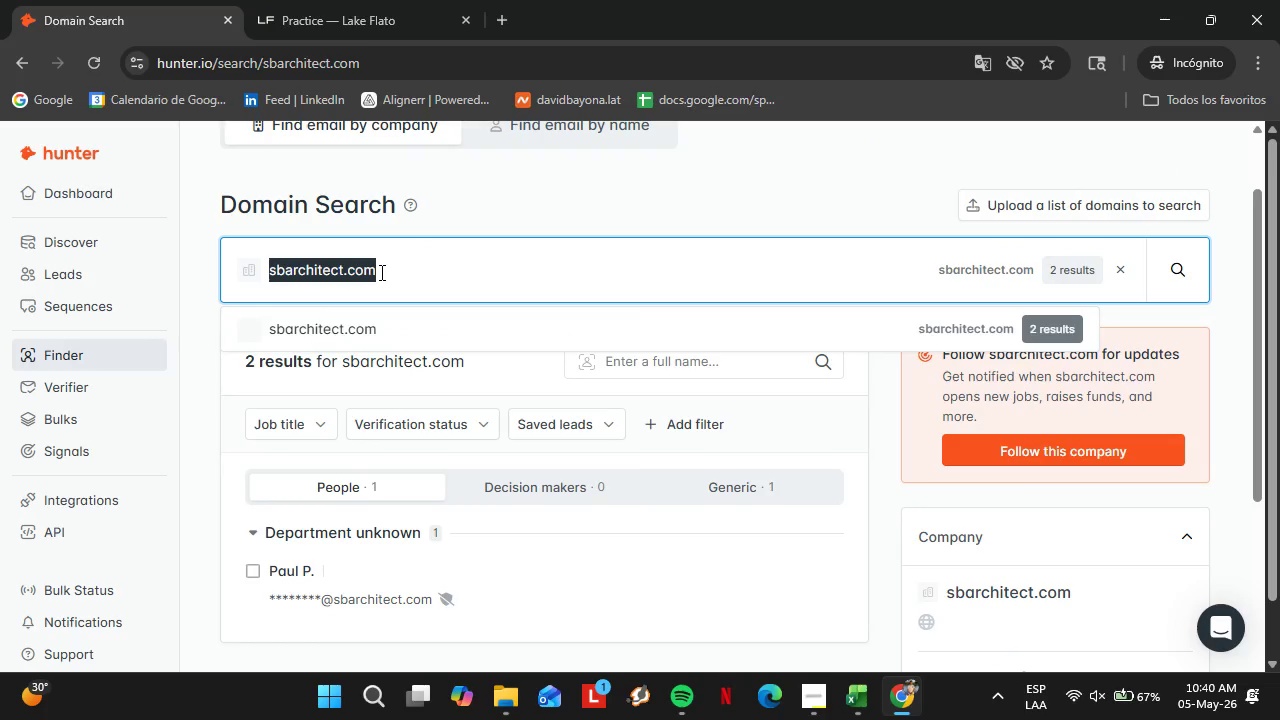 
triple_click([380, 272])
 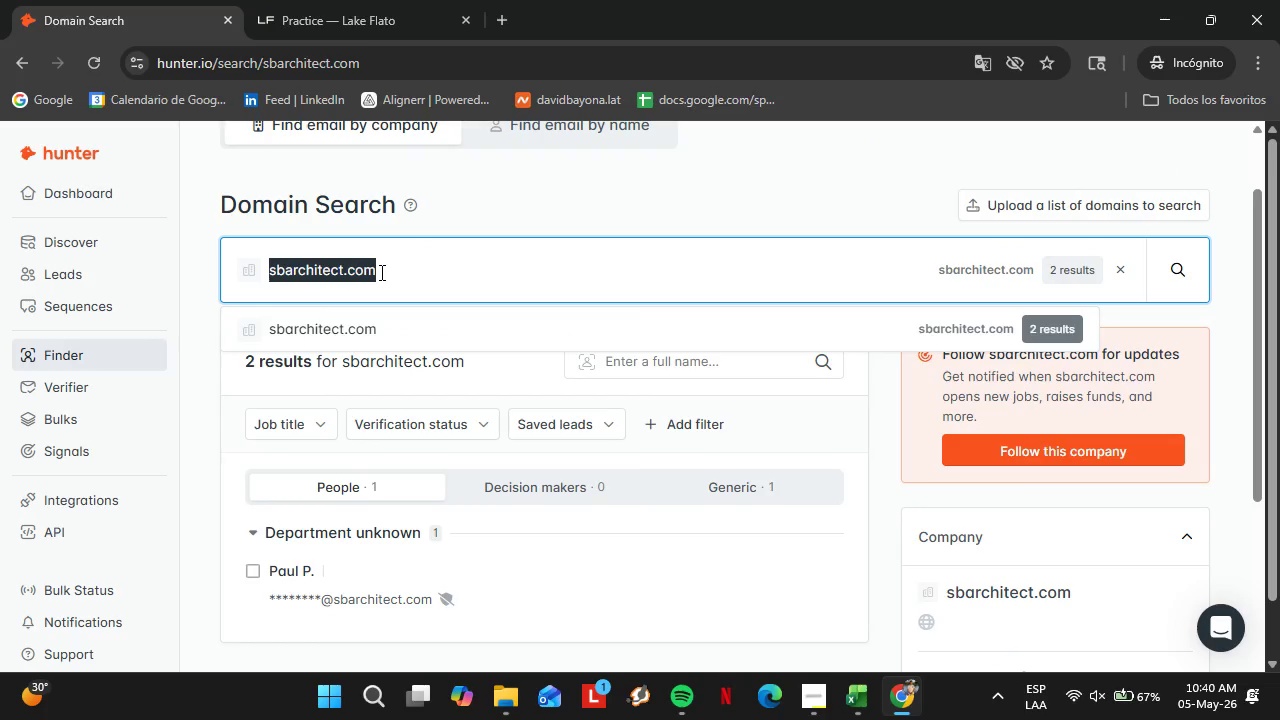 
type(backenc)
key(Backspace)
type(backen.com)
 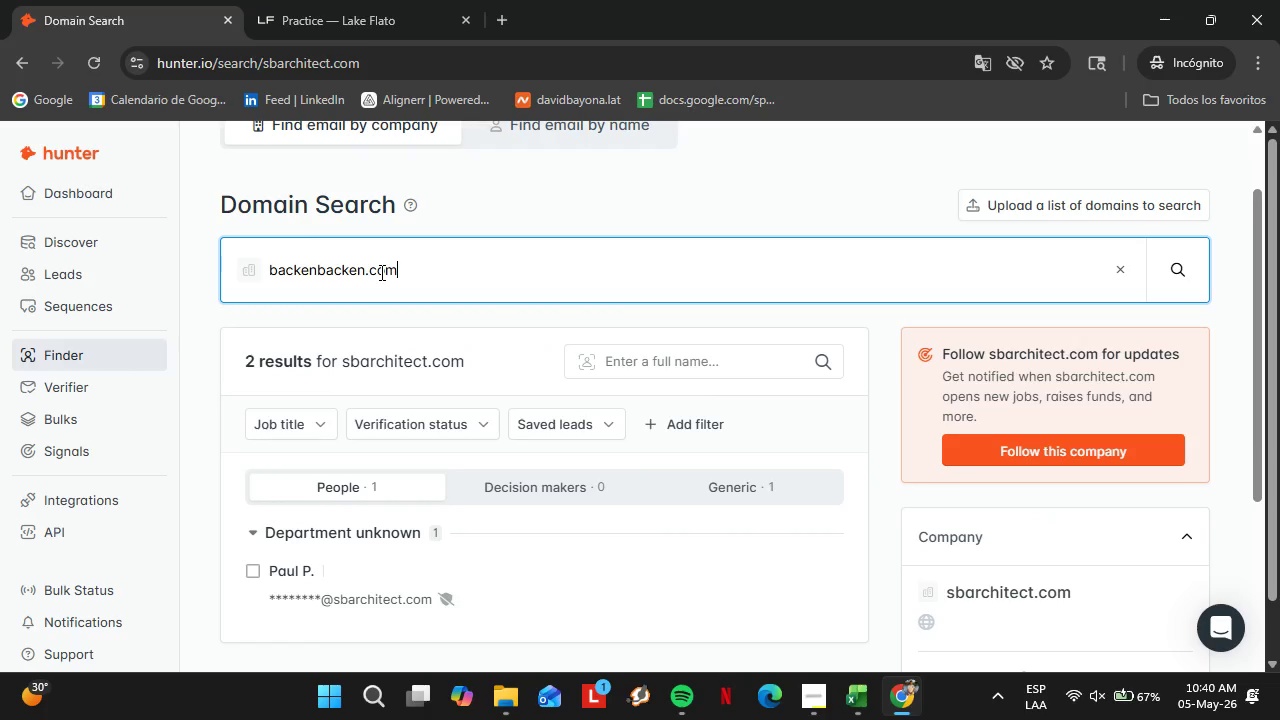 
key(Enter)
 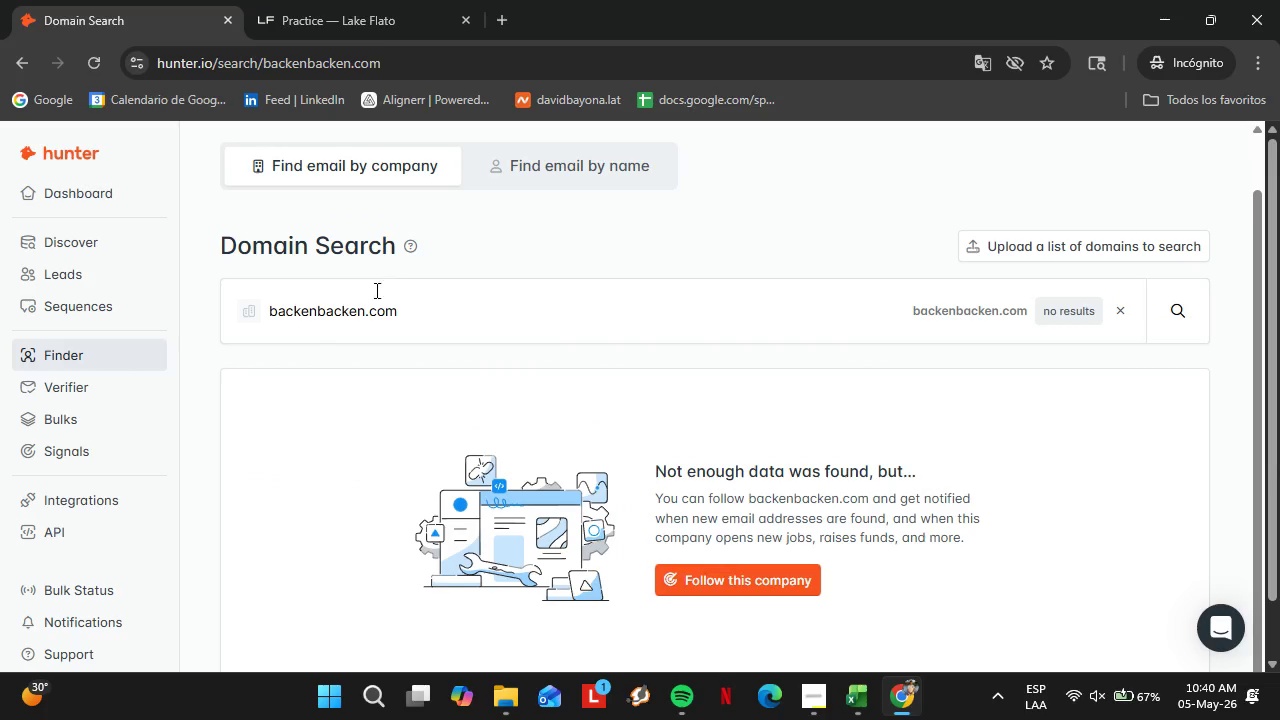 
double_click([378, 309])
 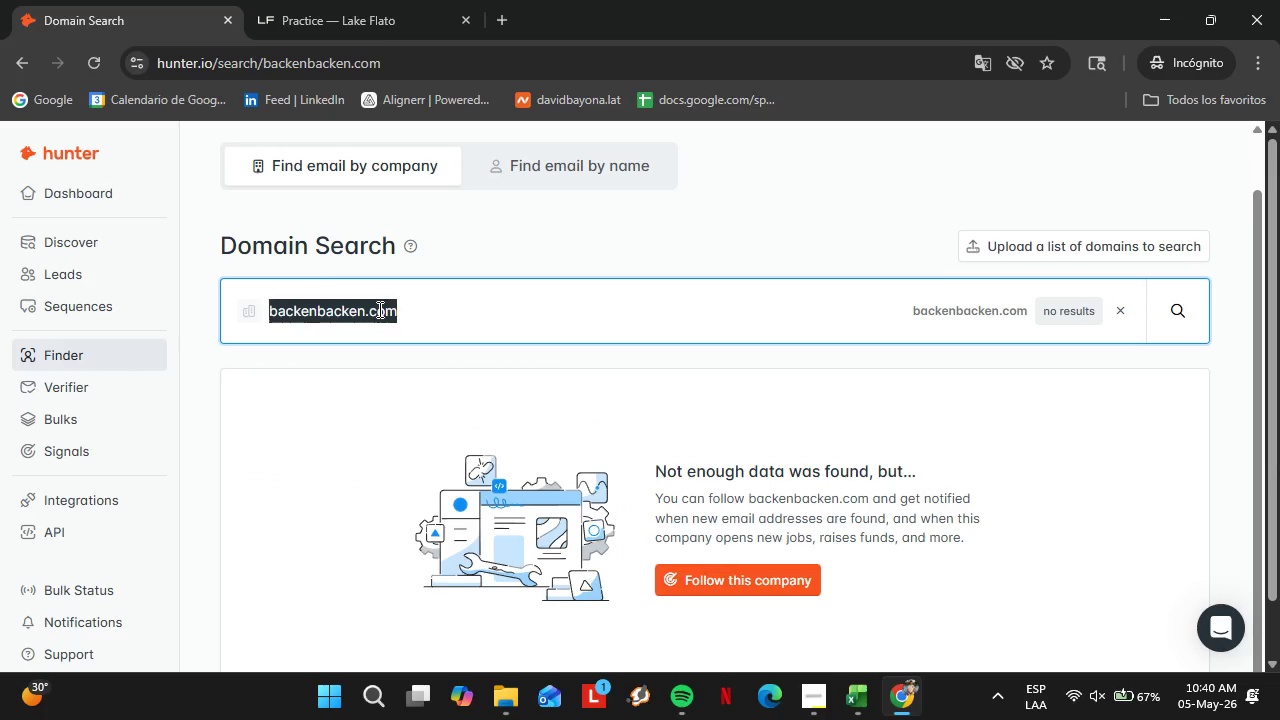 
triple_click([378, 309])
 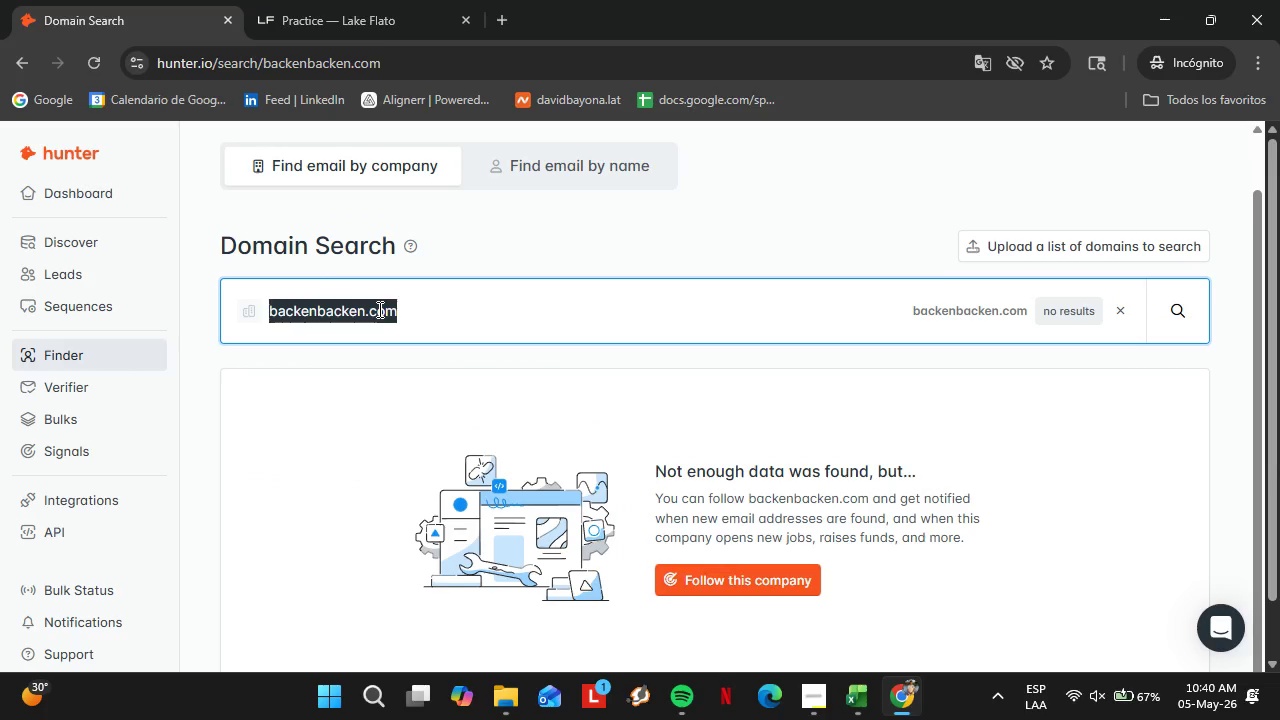 
type(robertnebollc.com)
 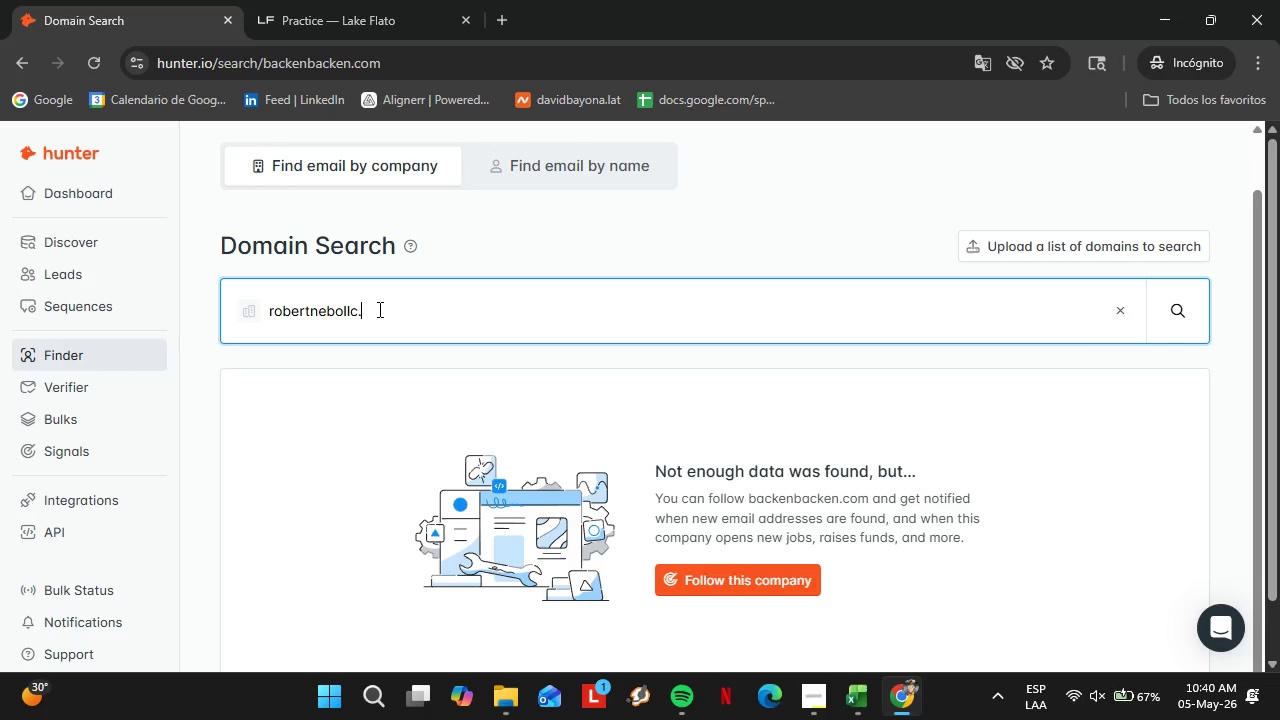 
key(Enter)
 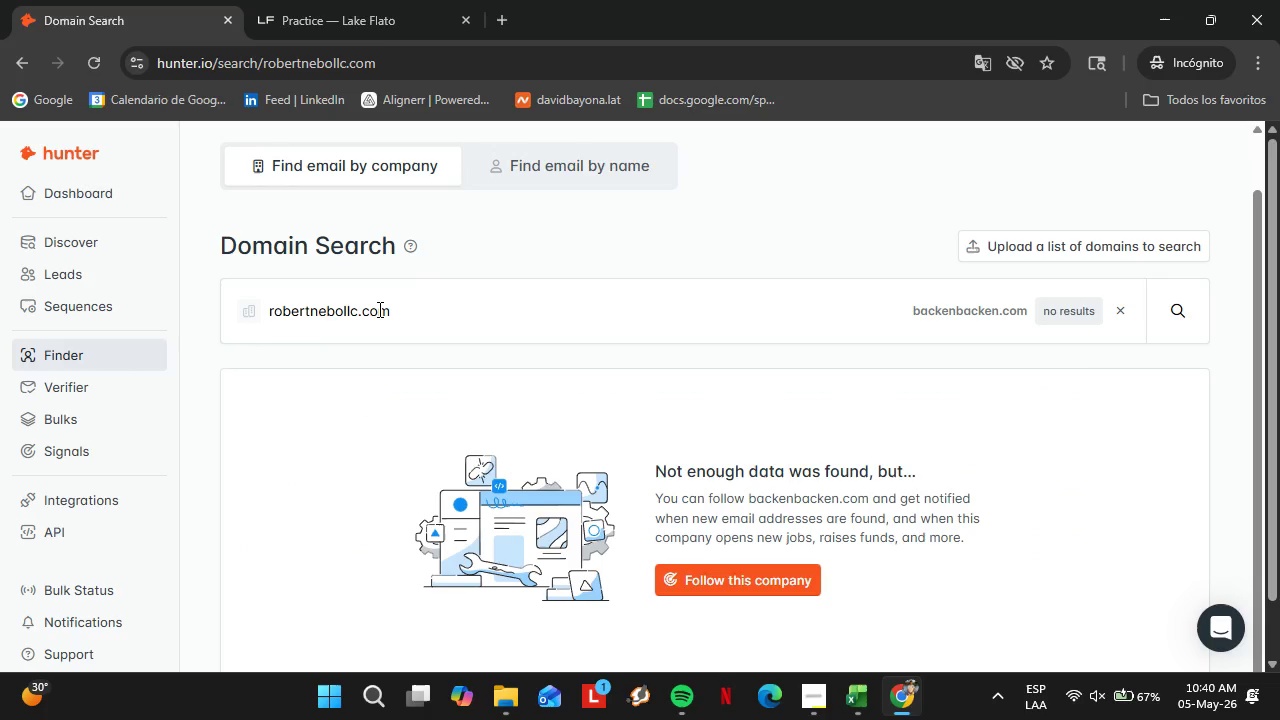 
double_click([378, 309])
 